 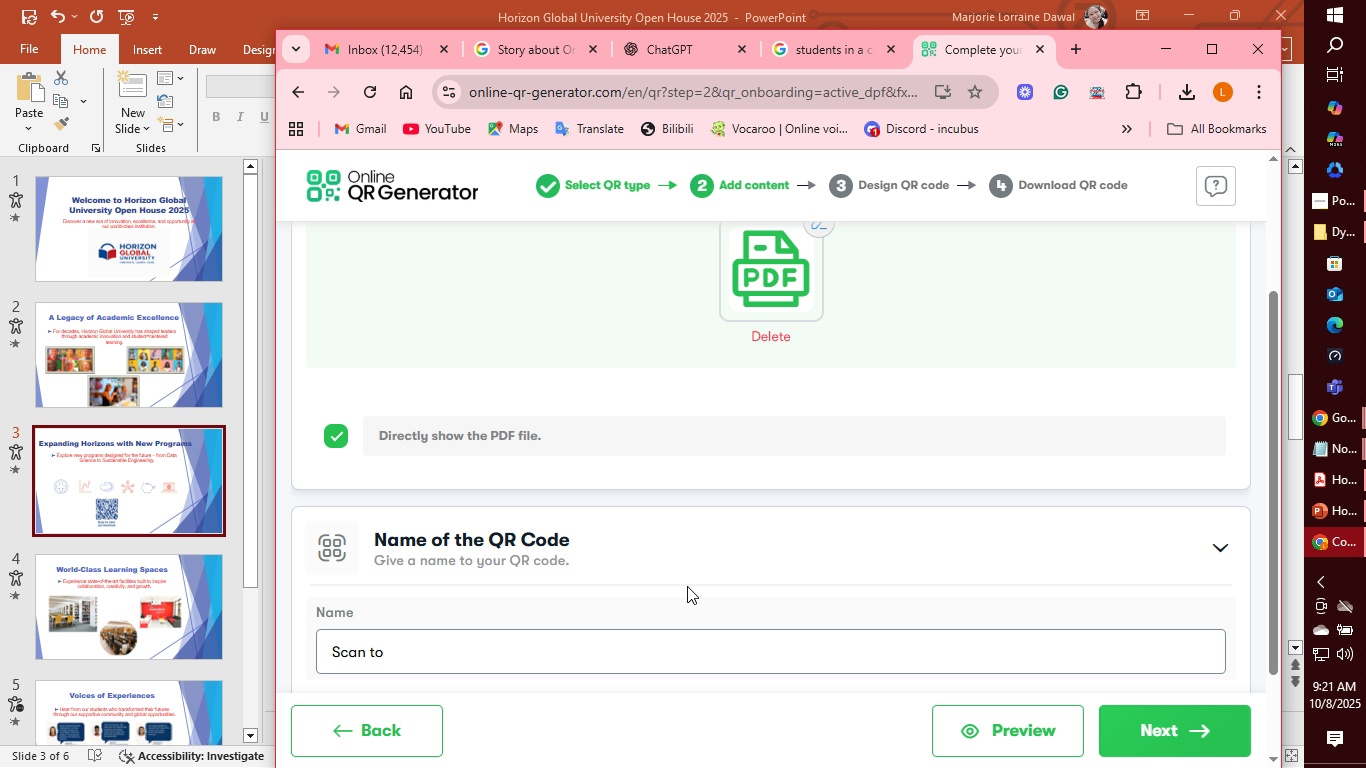 
left_click([220, 149])
 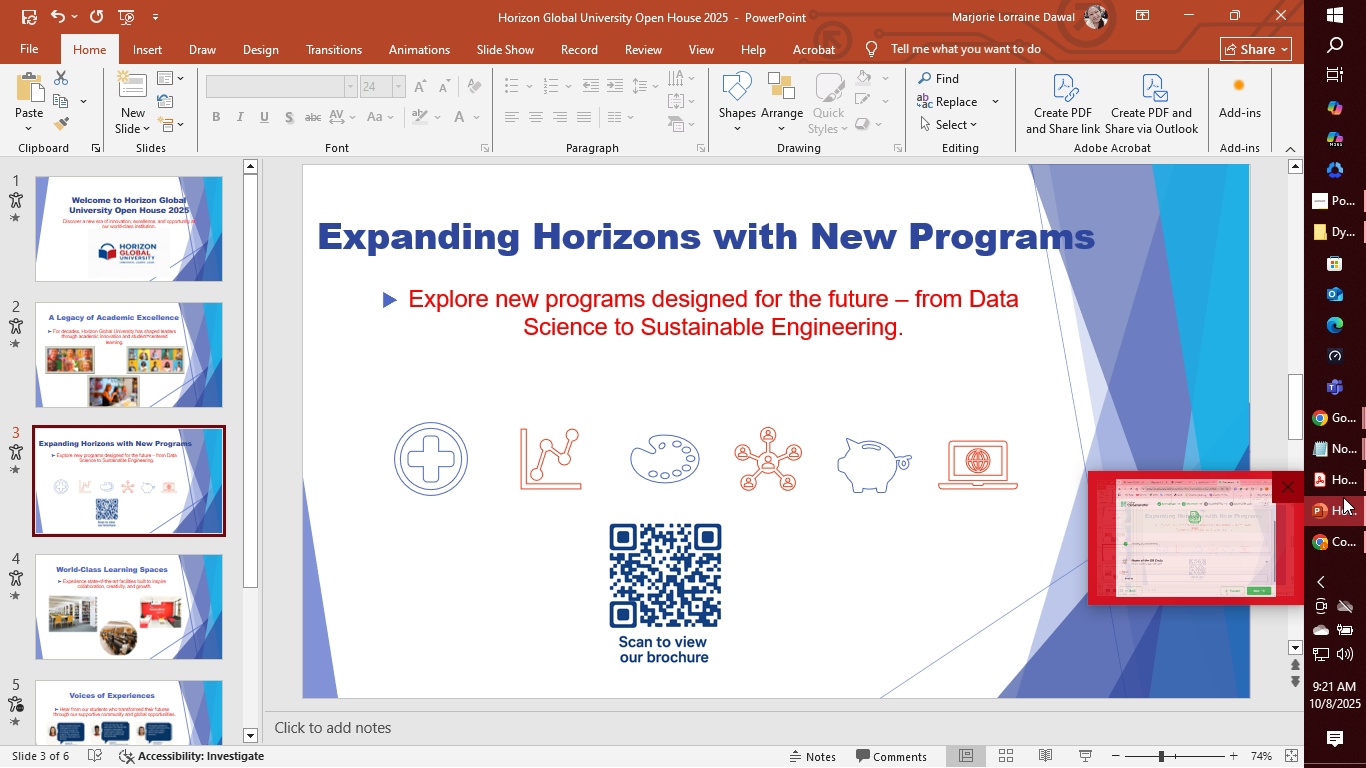 
left_click([1343, 423])
 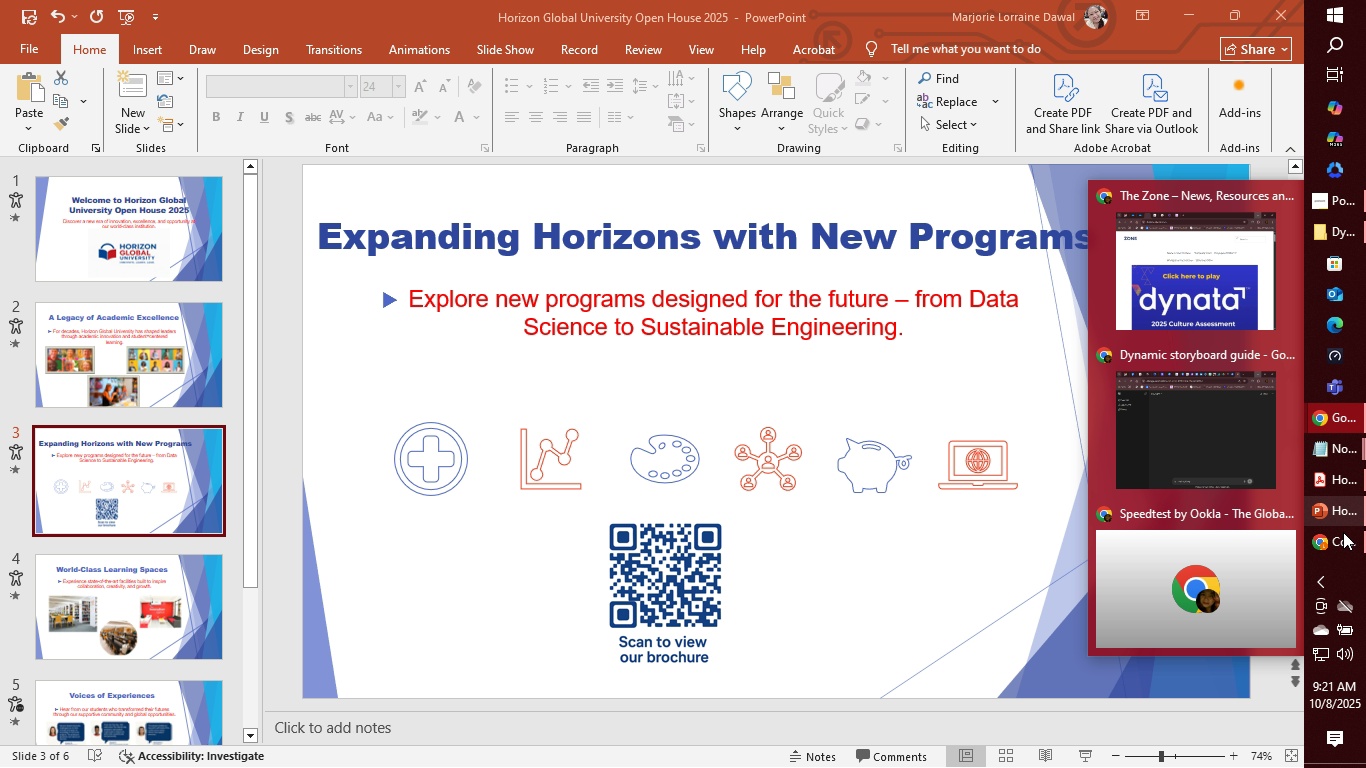 
left_click([1342, 543])
 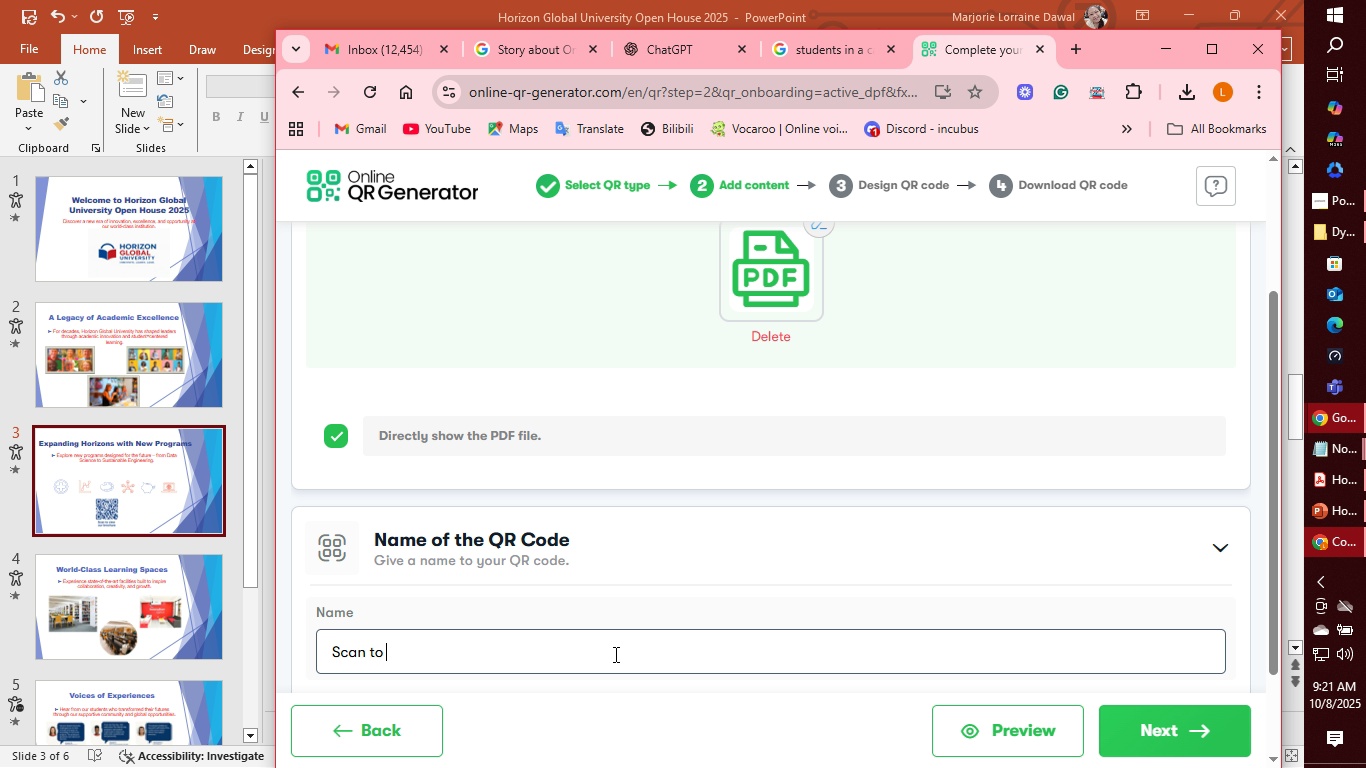 
type(view our Brochure)
 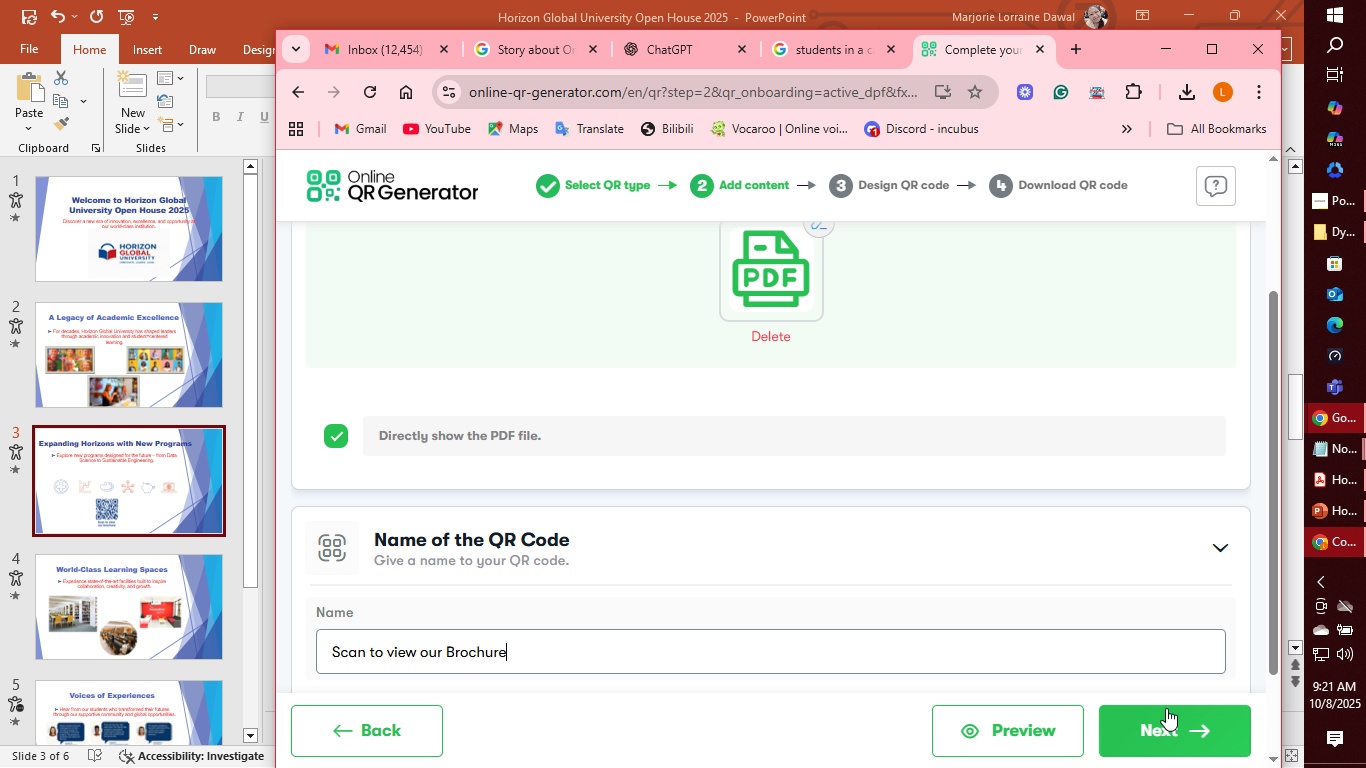 
left_click([1205, 745])
 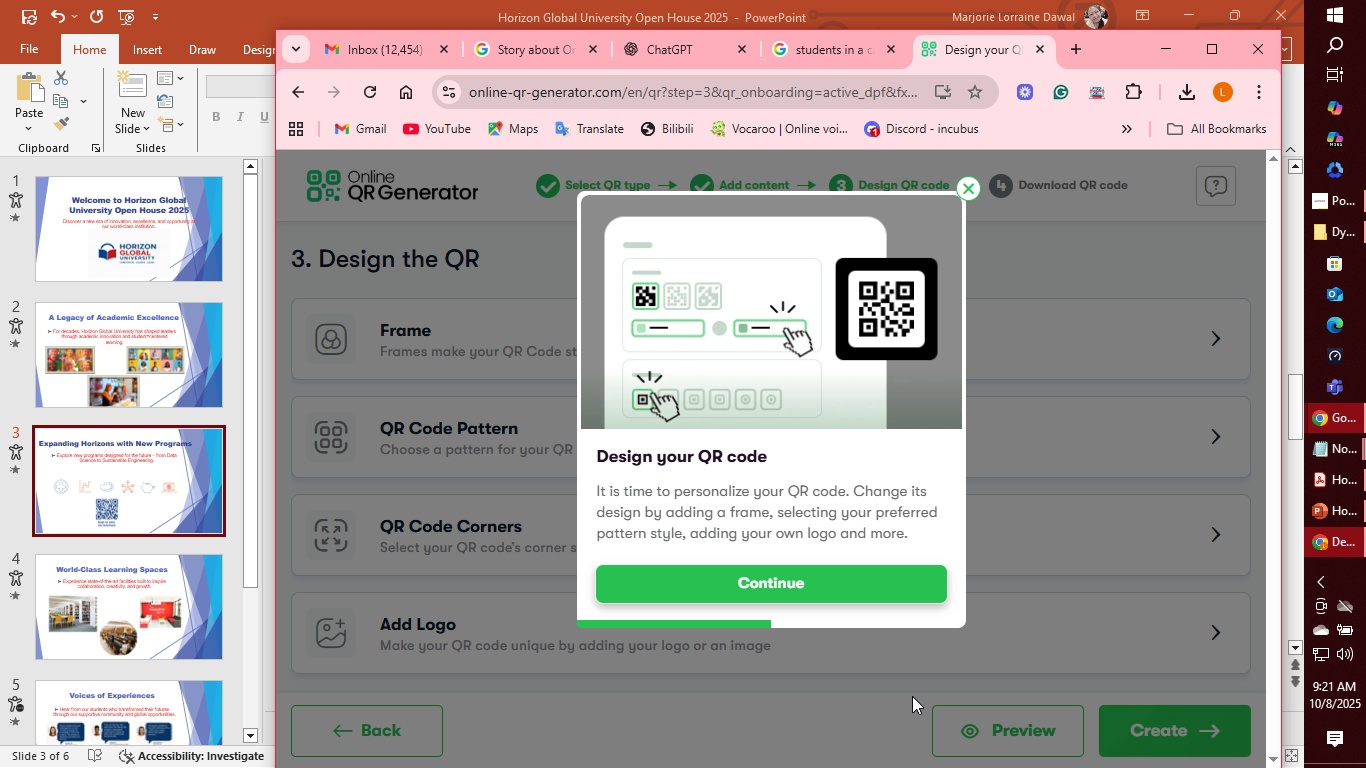 
left_click([908, 590])
 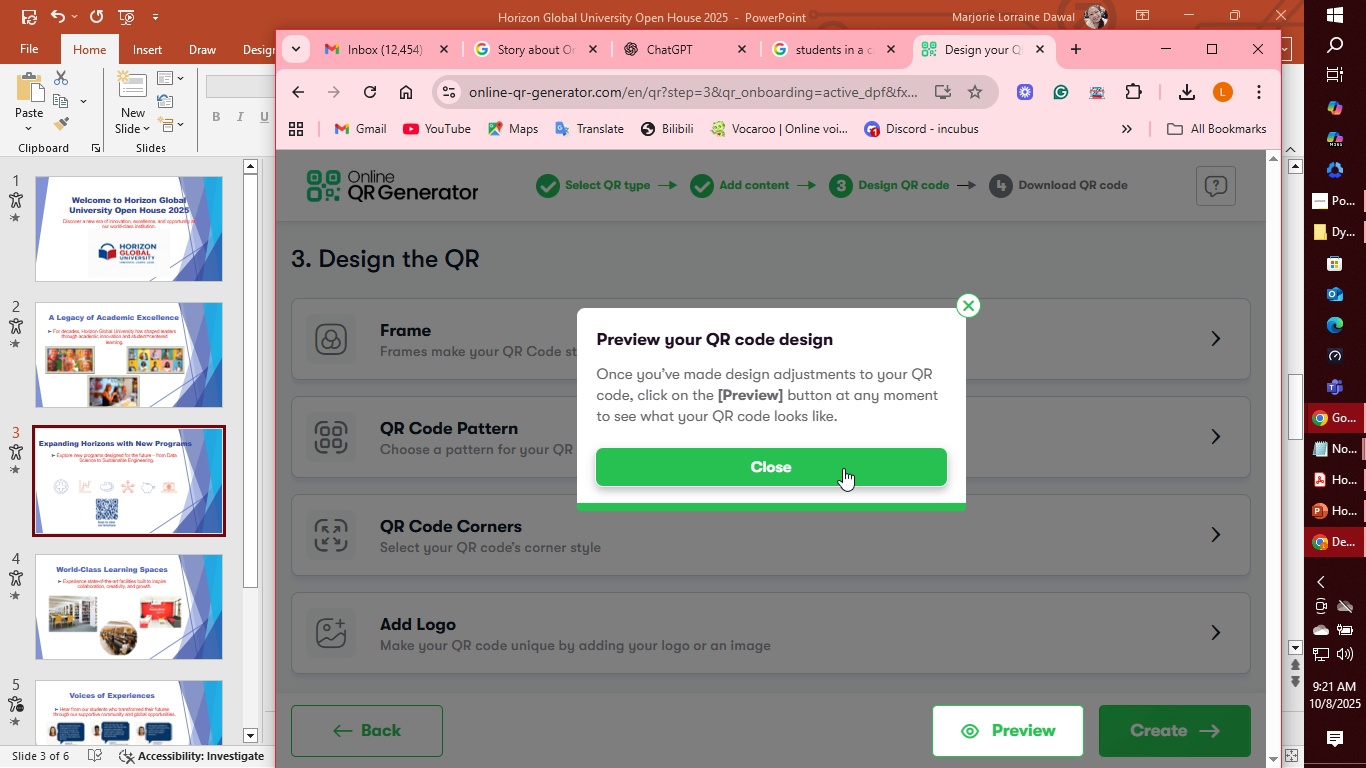 
left_click([843, 468])
 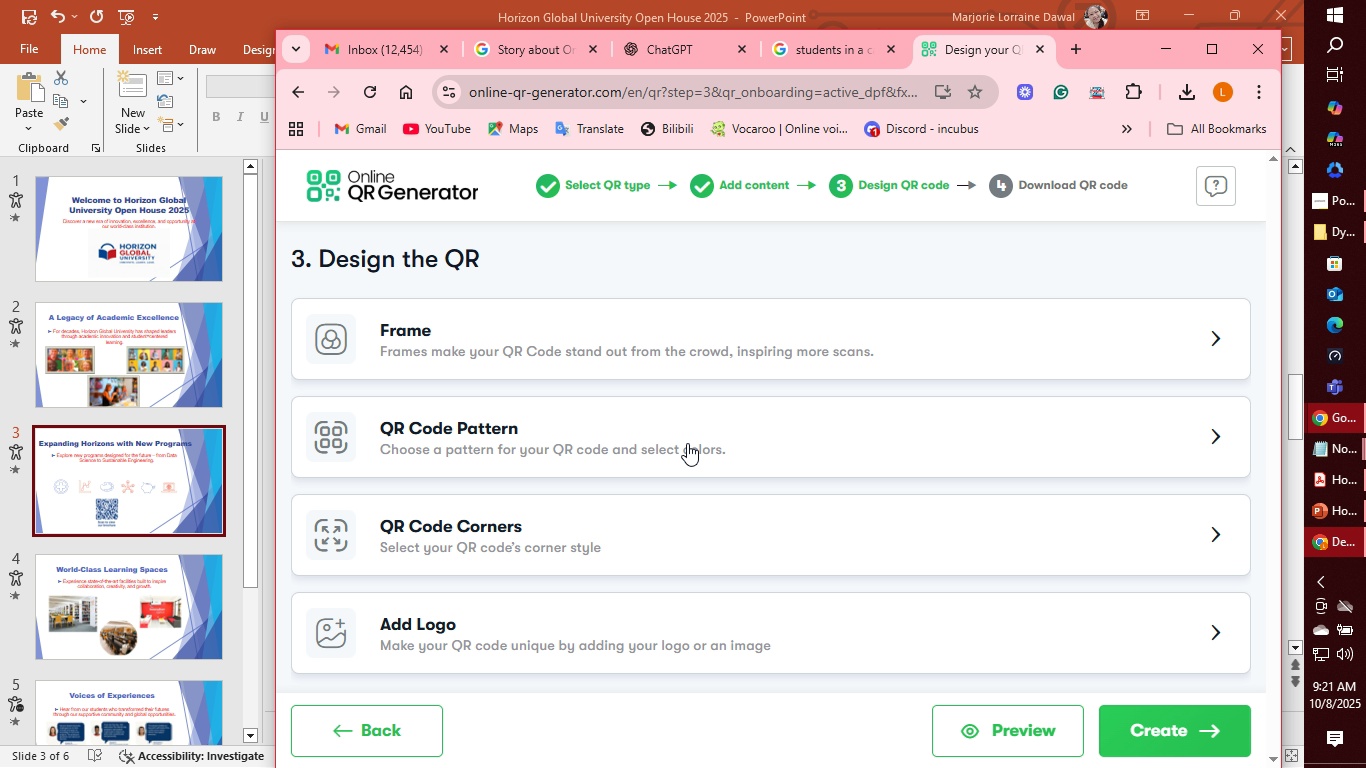 
scroll: coordinate [687, 443], scroll_direction: down, amount: 1.0
 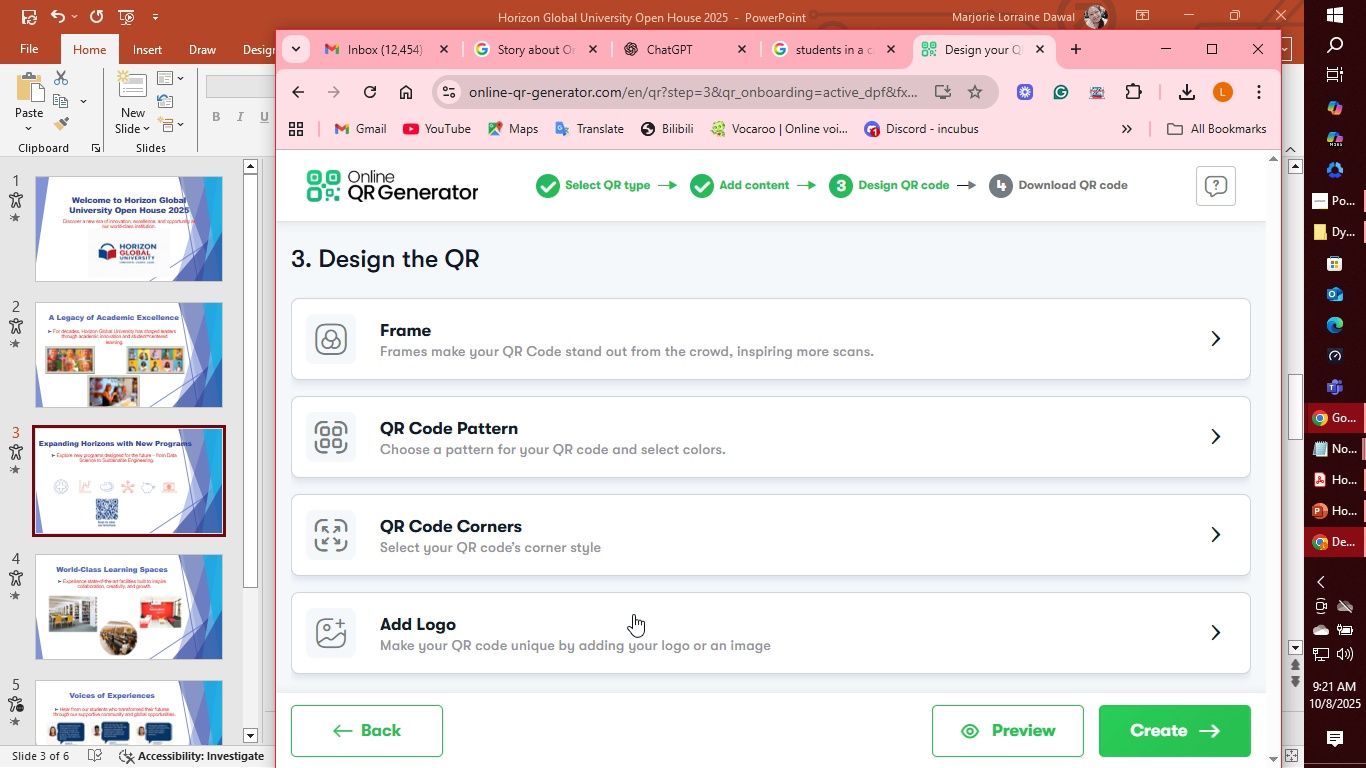 
wait(5.73)
 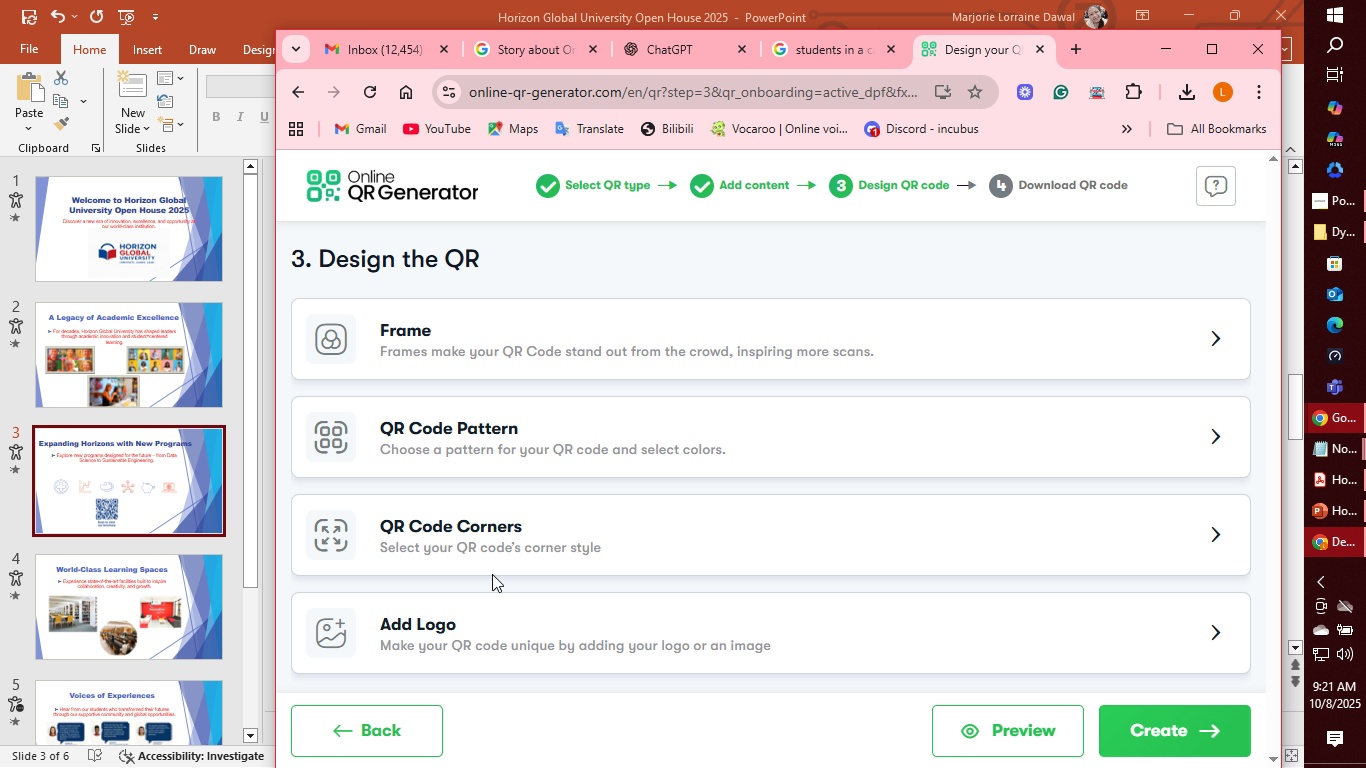 
left_click([685, 626])
 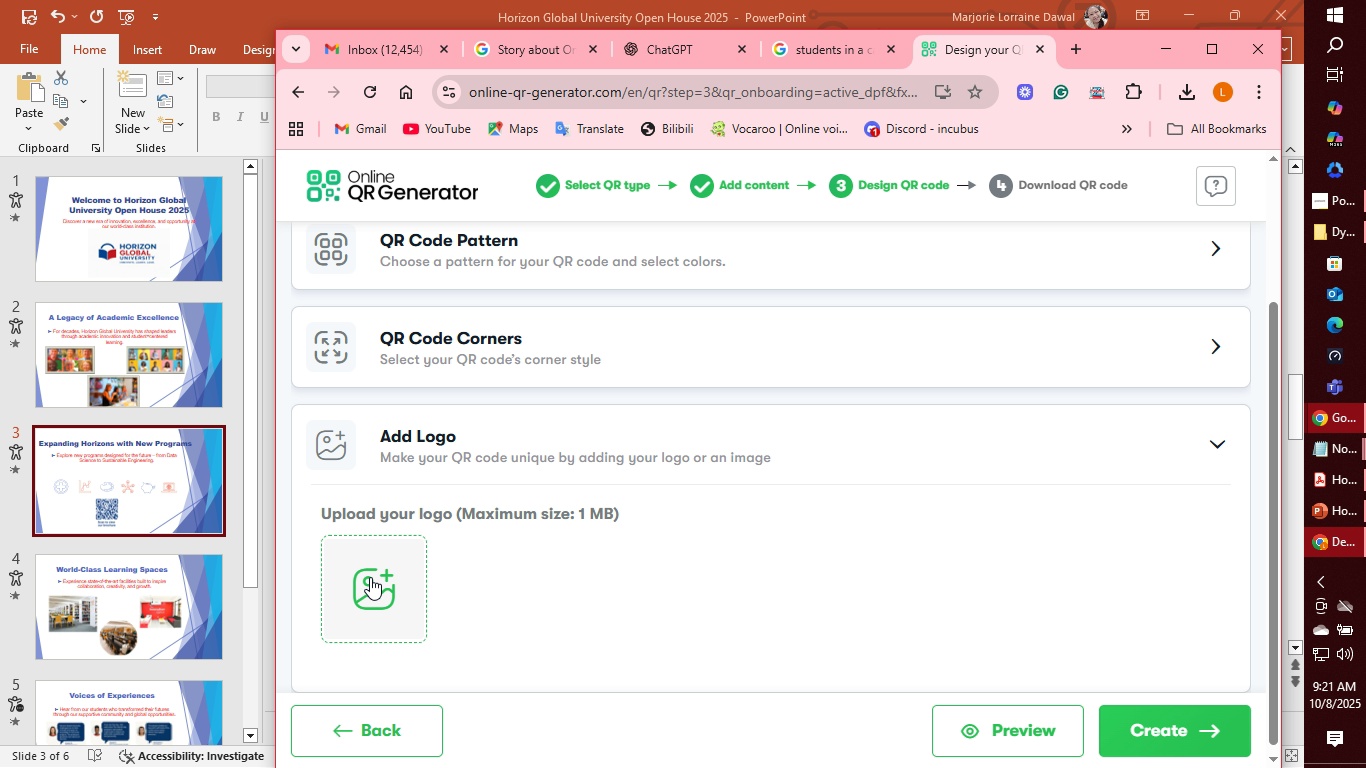 
left_click([368, 577])
 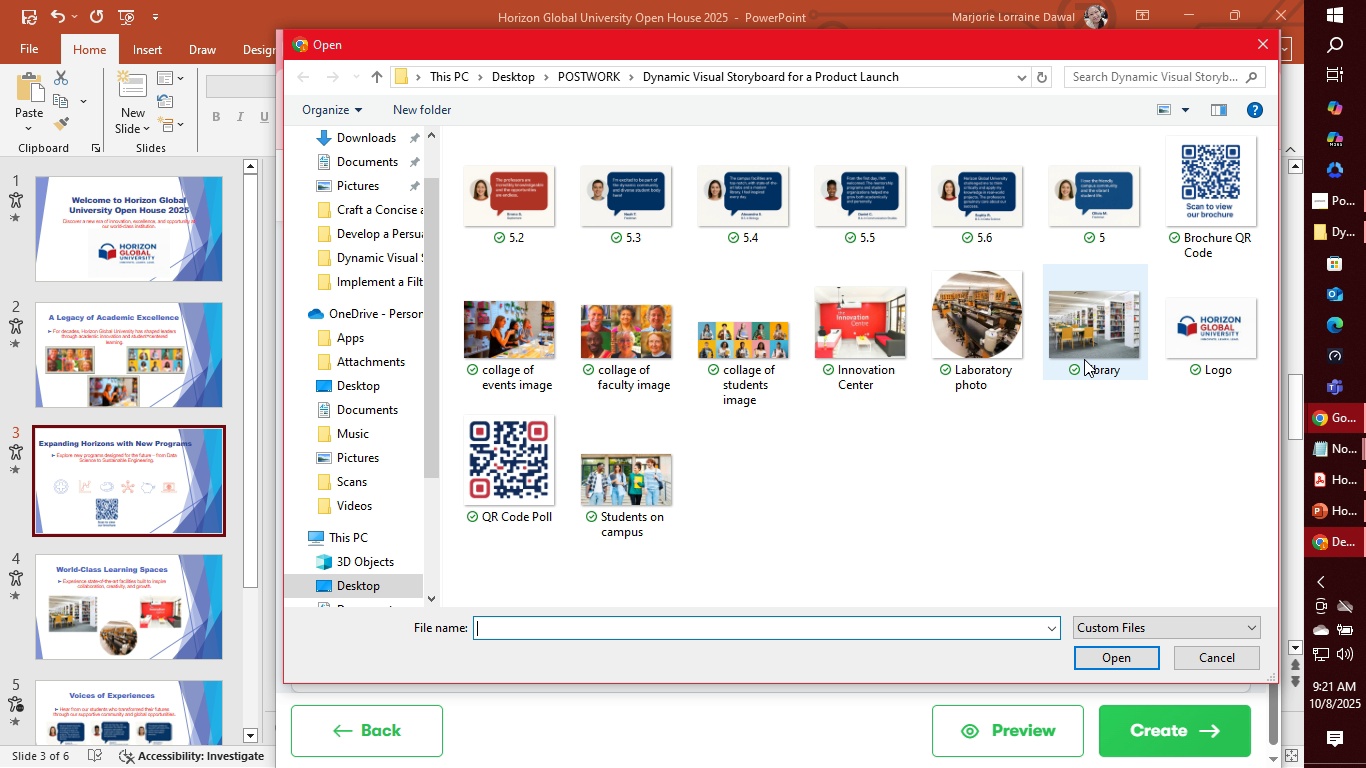 
left_click([1223, 336])
 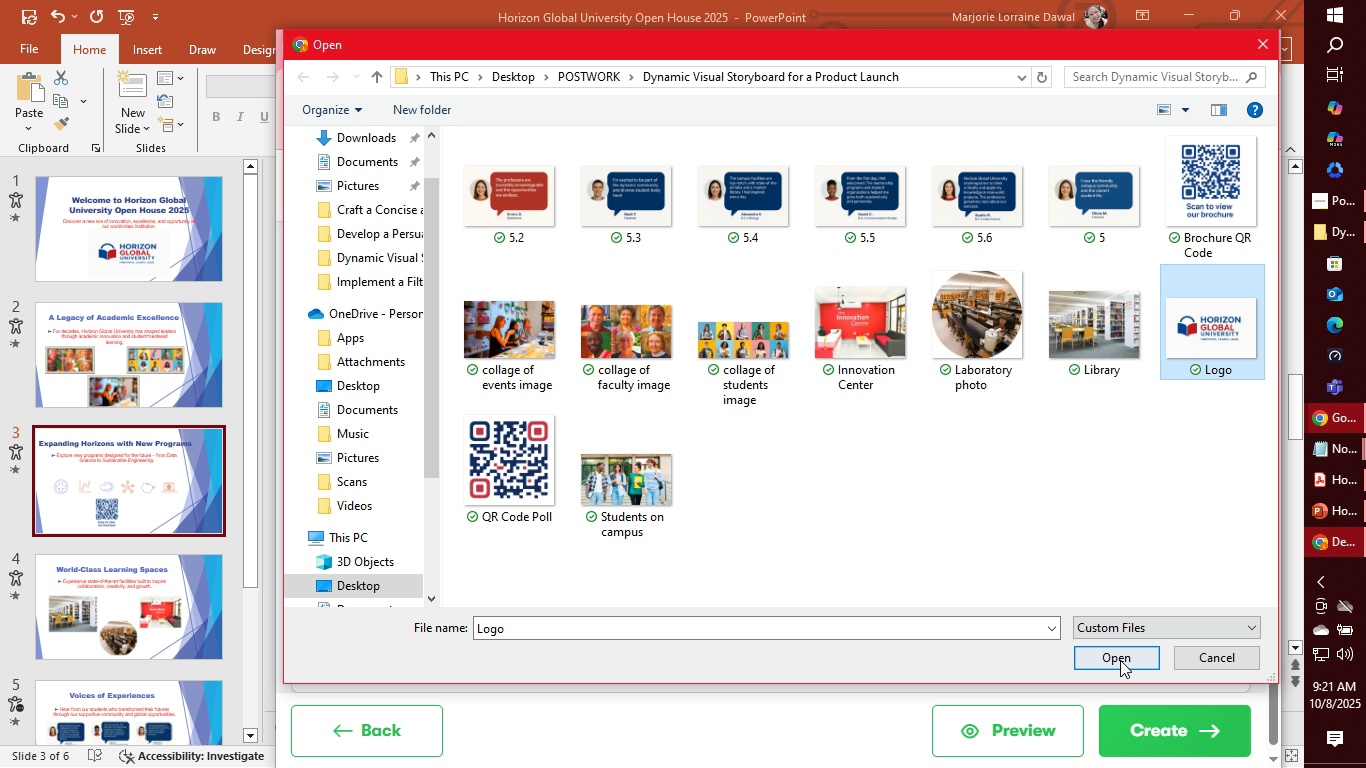 
left_click([1120, 660])
 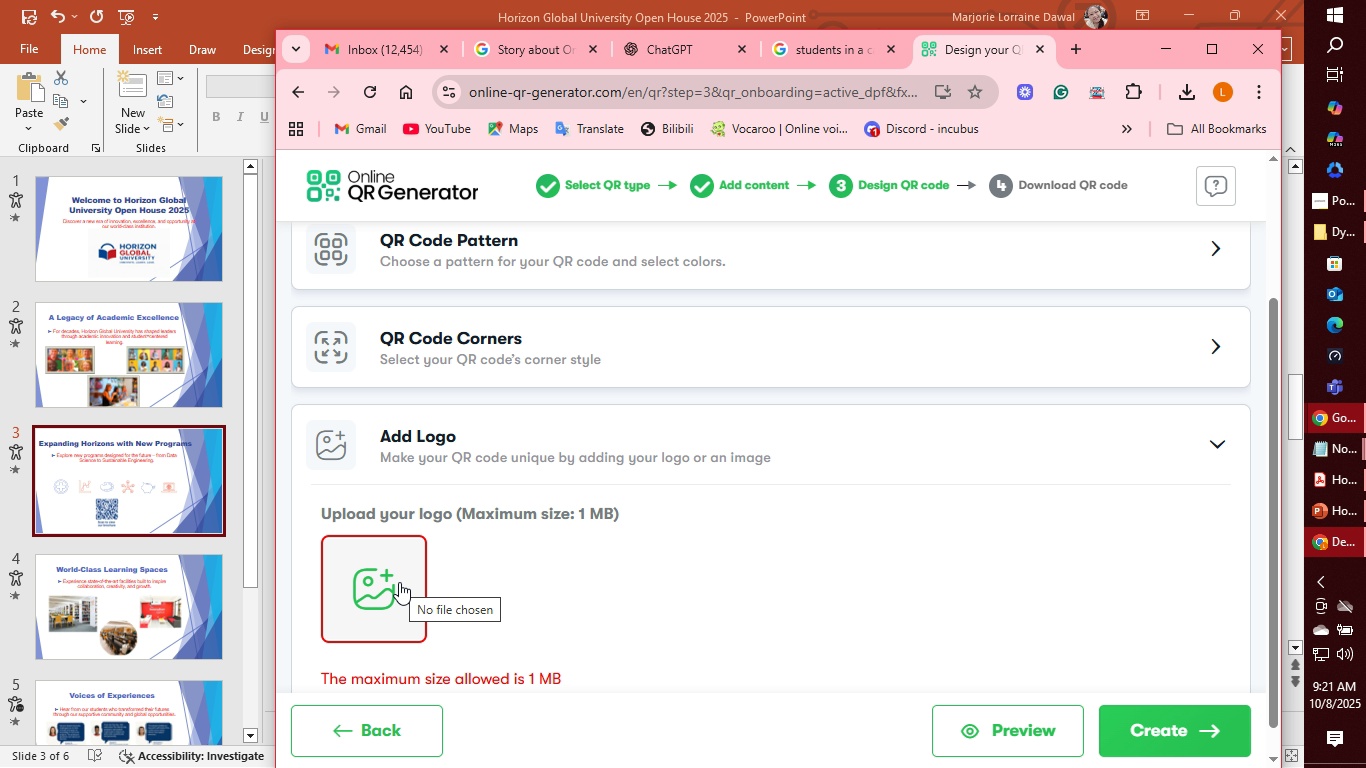 
wait(5.68)
 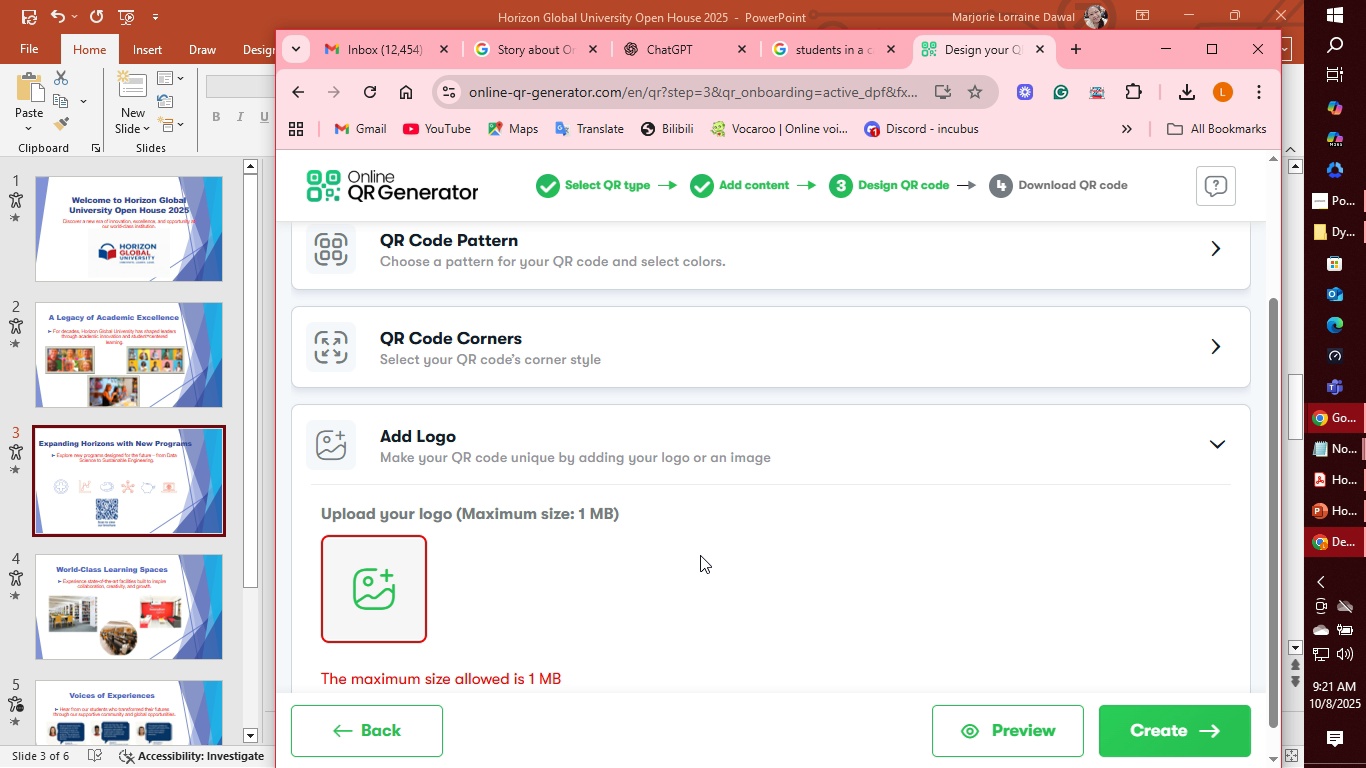 
left_click([1364, 222])
 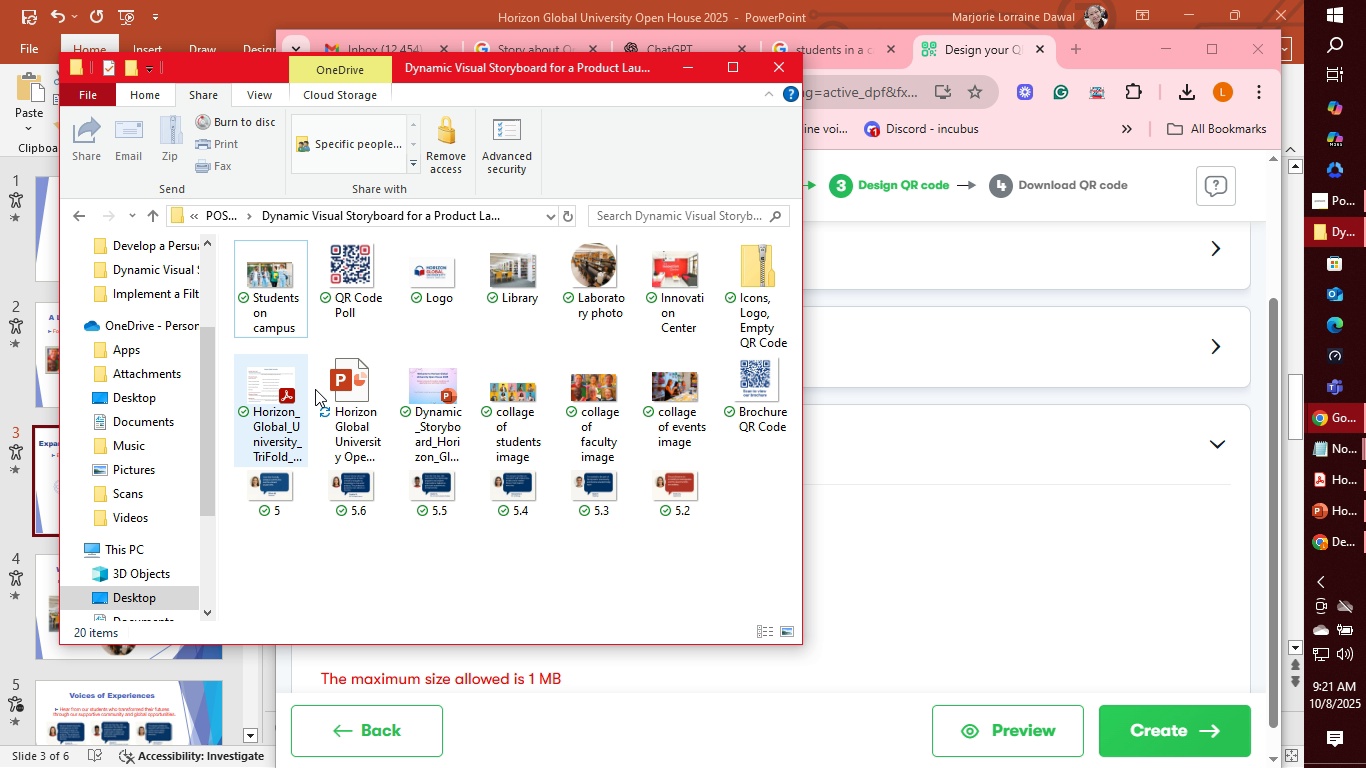 
wait(5.83)
 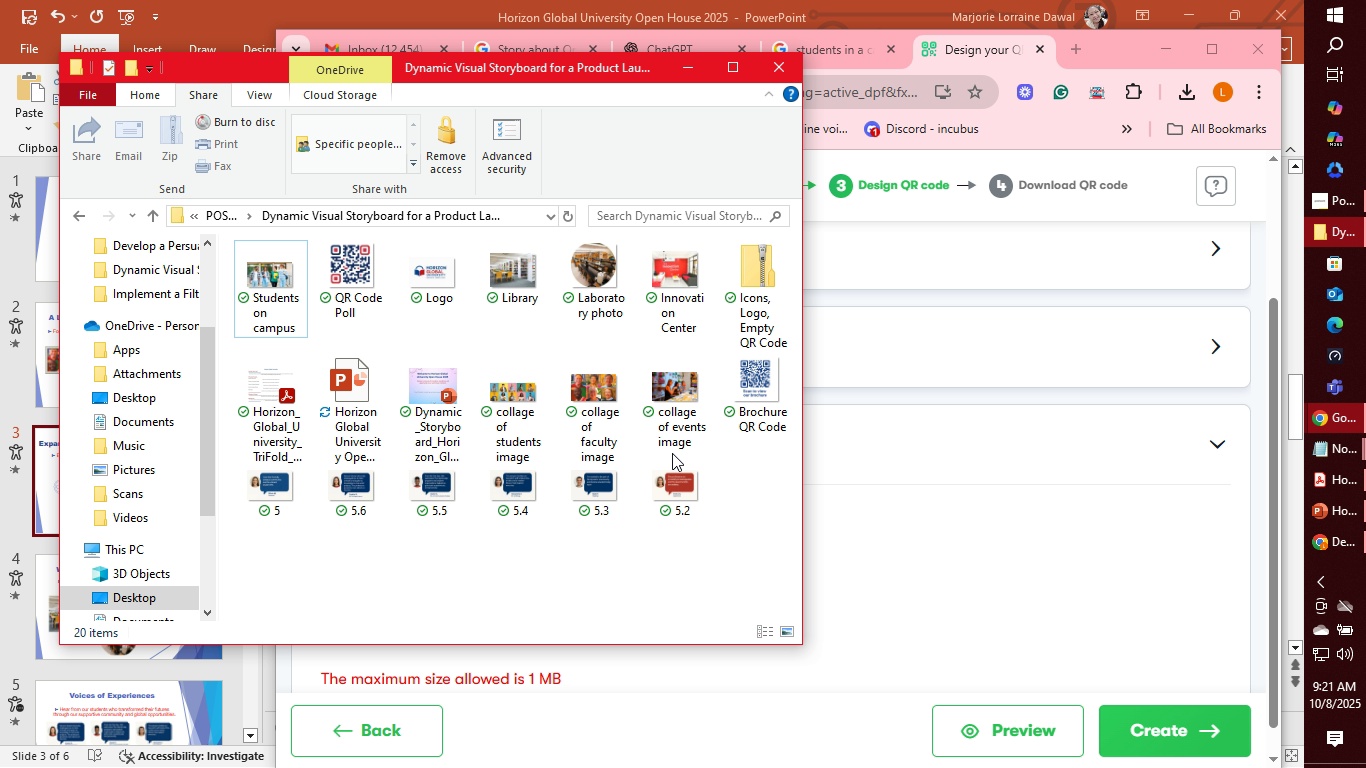 
left_click([431, 286])
 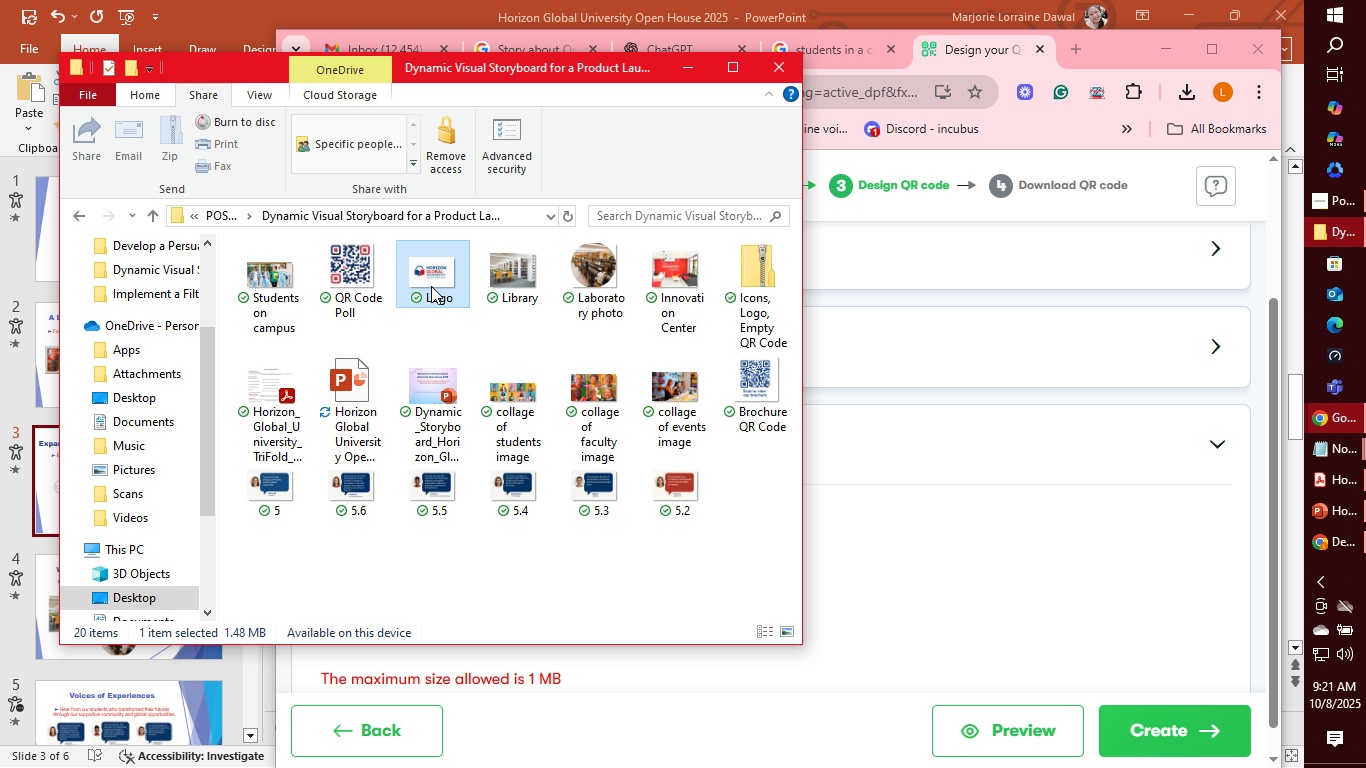 
right_click([431, 286])
 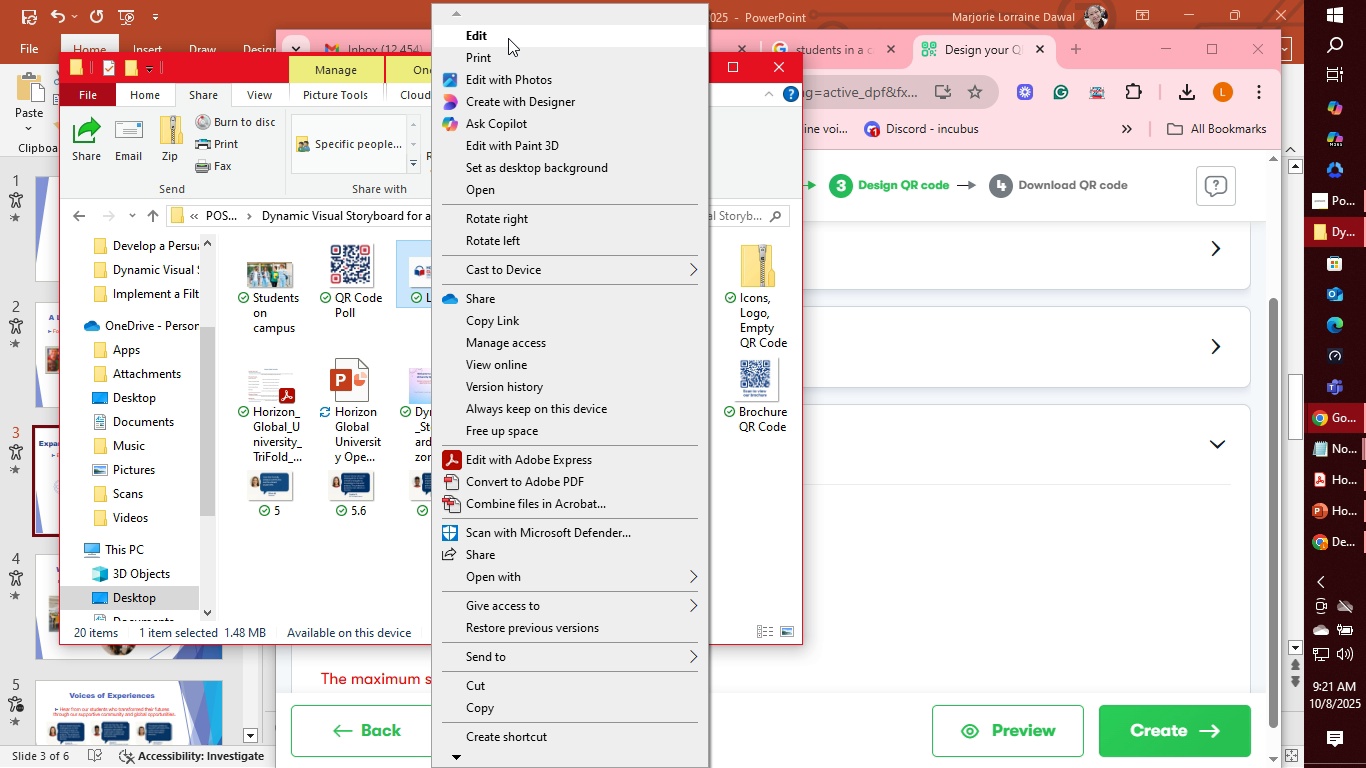 
wait(6.46)
 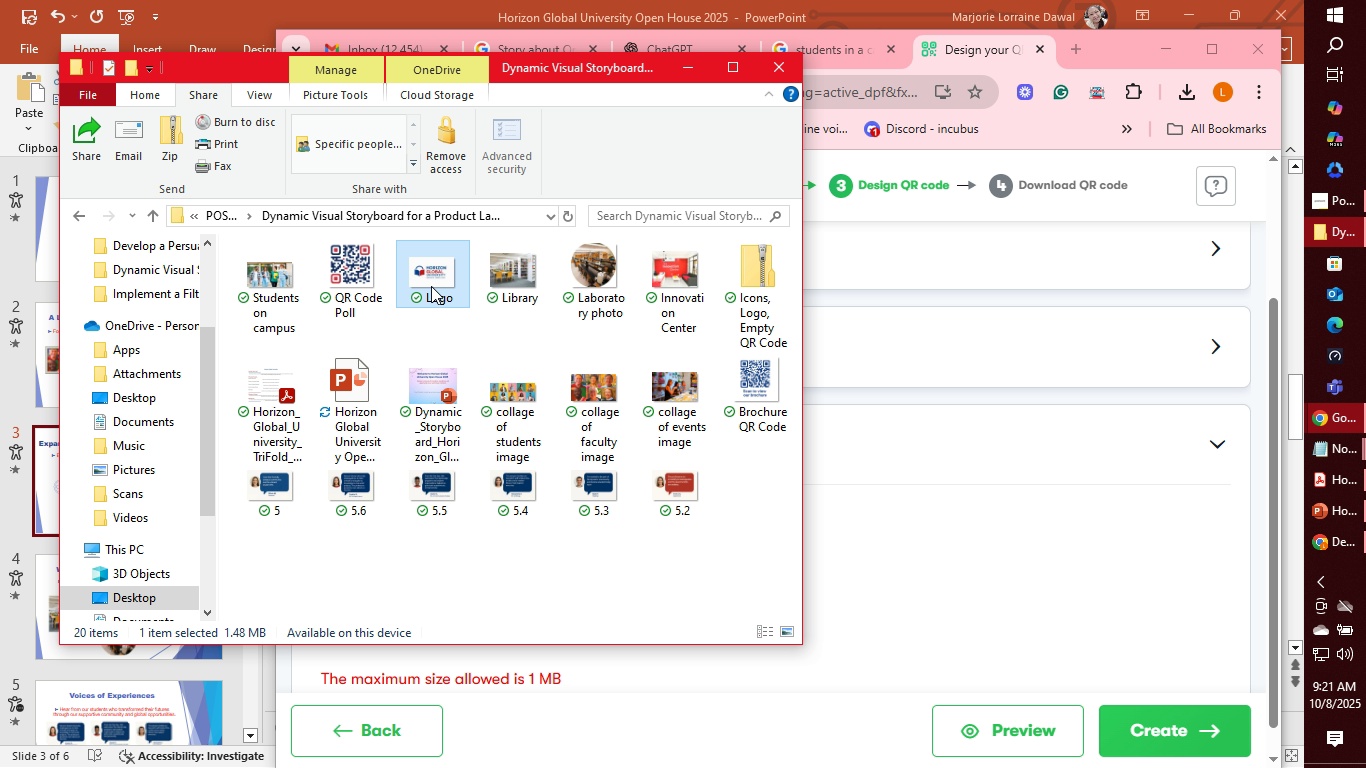 
left_click([508, 38])
 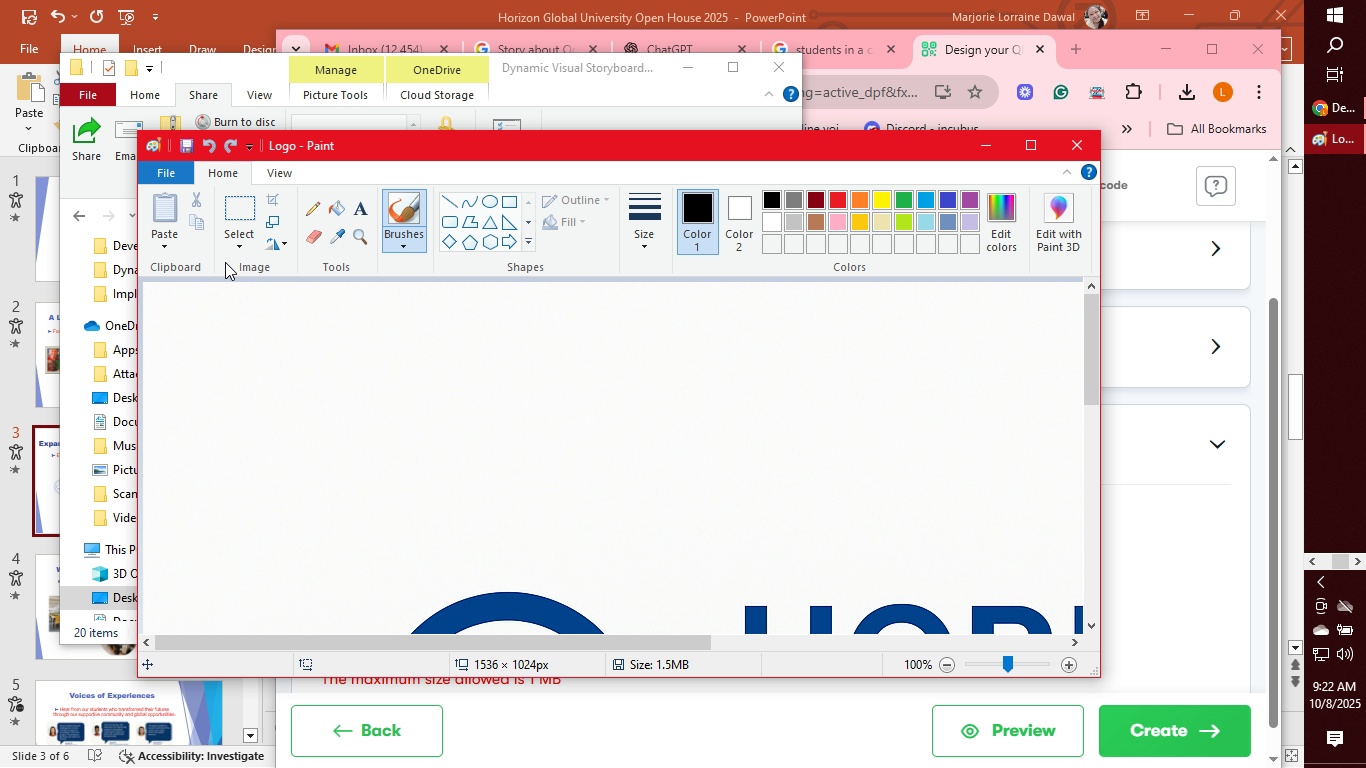 
left_click([234, 207])
 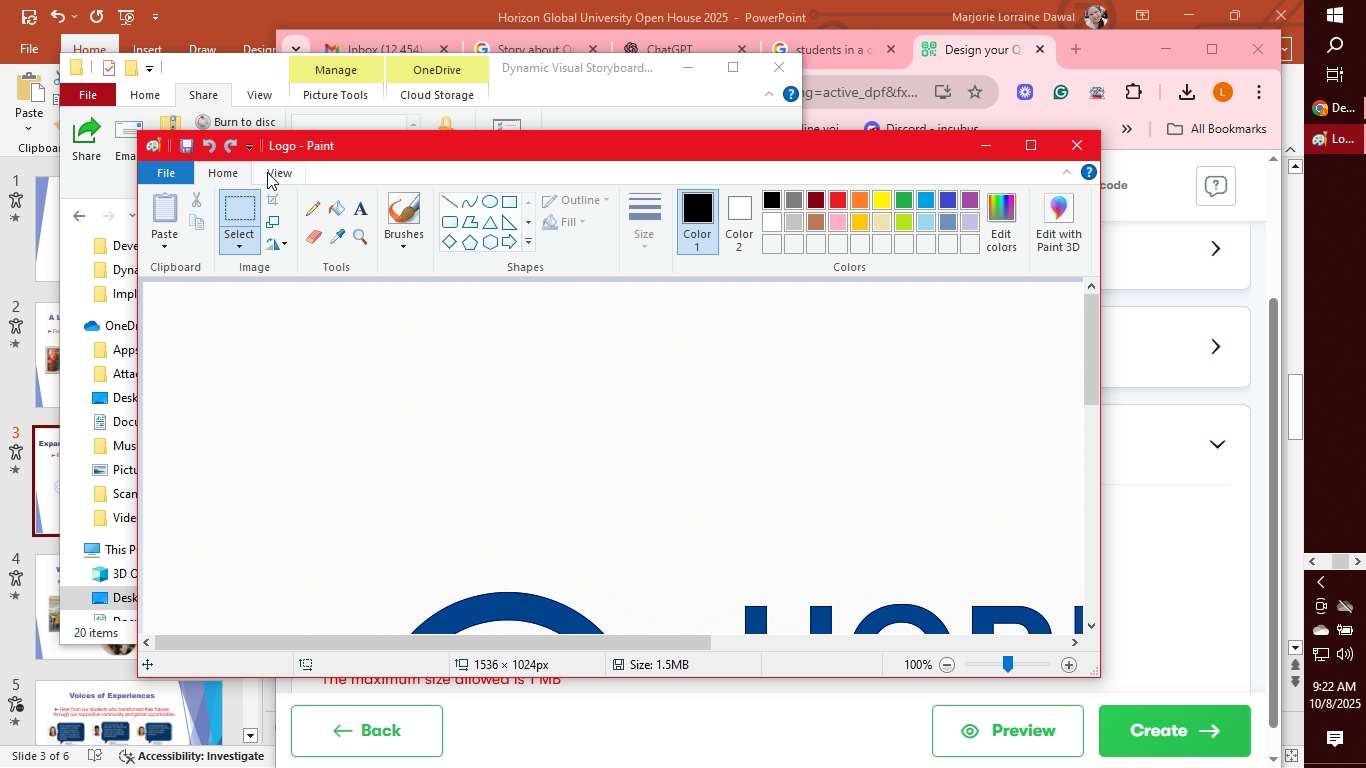 
left_click([267, 169])
 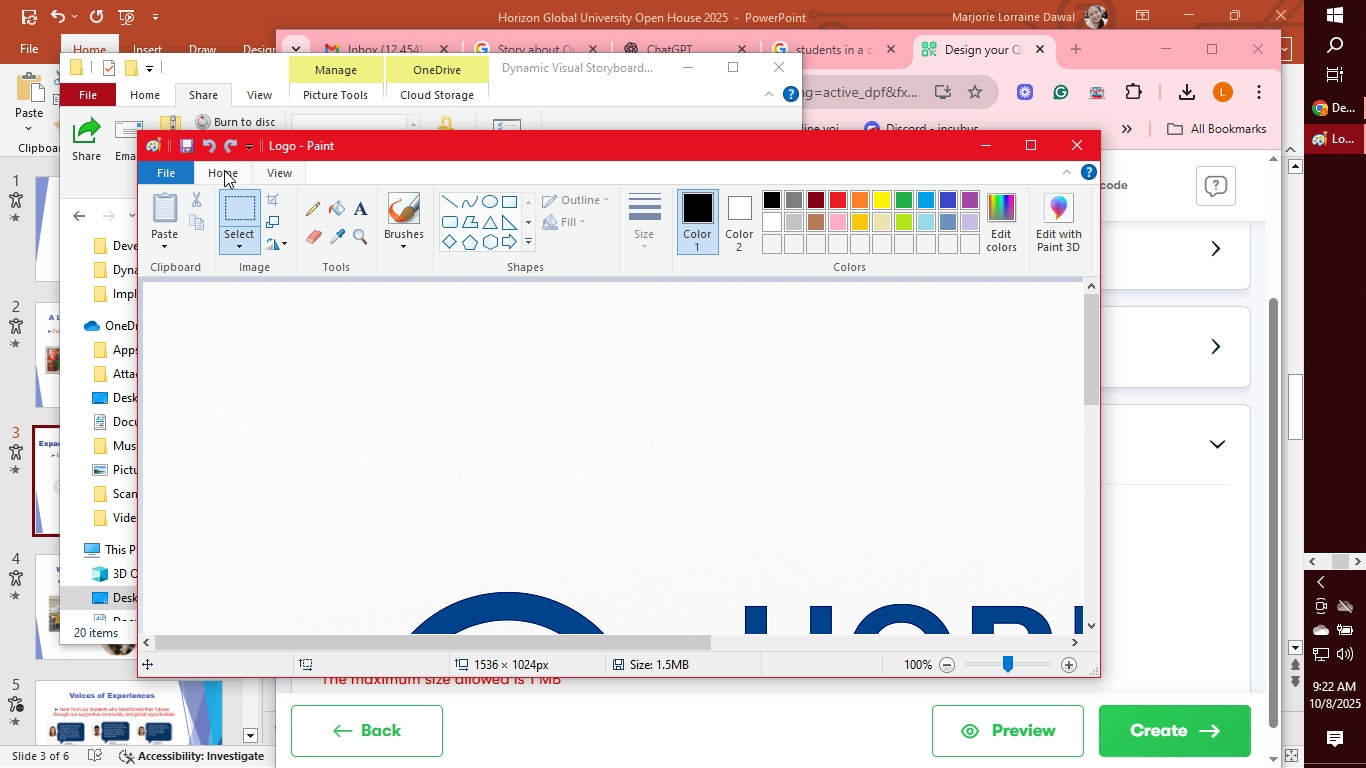 
left_click([224, 170])
 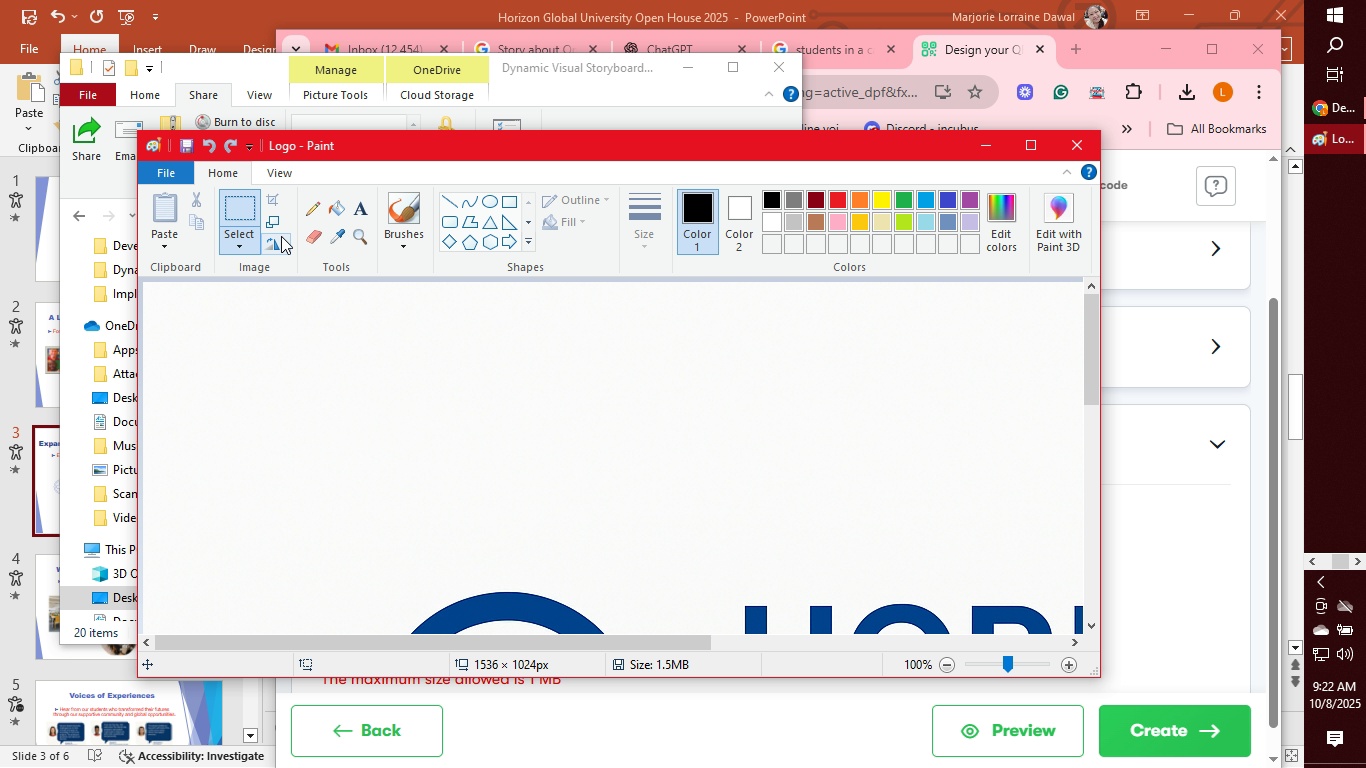 
left_click([251, 242])
 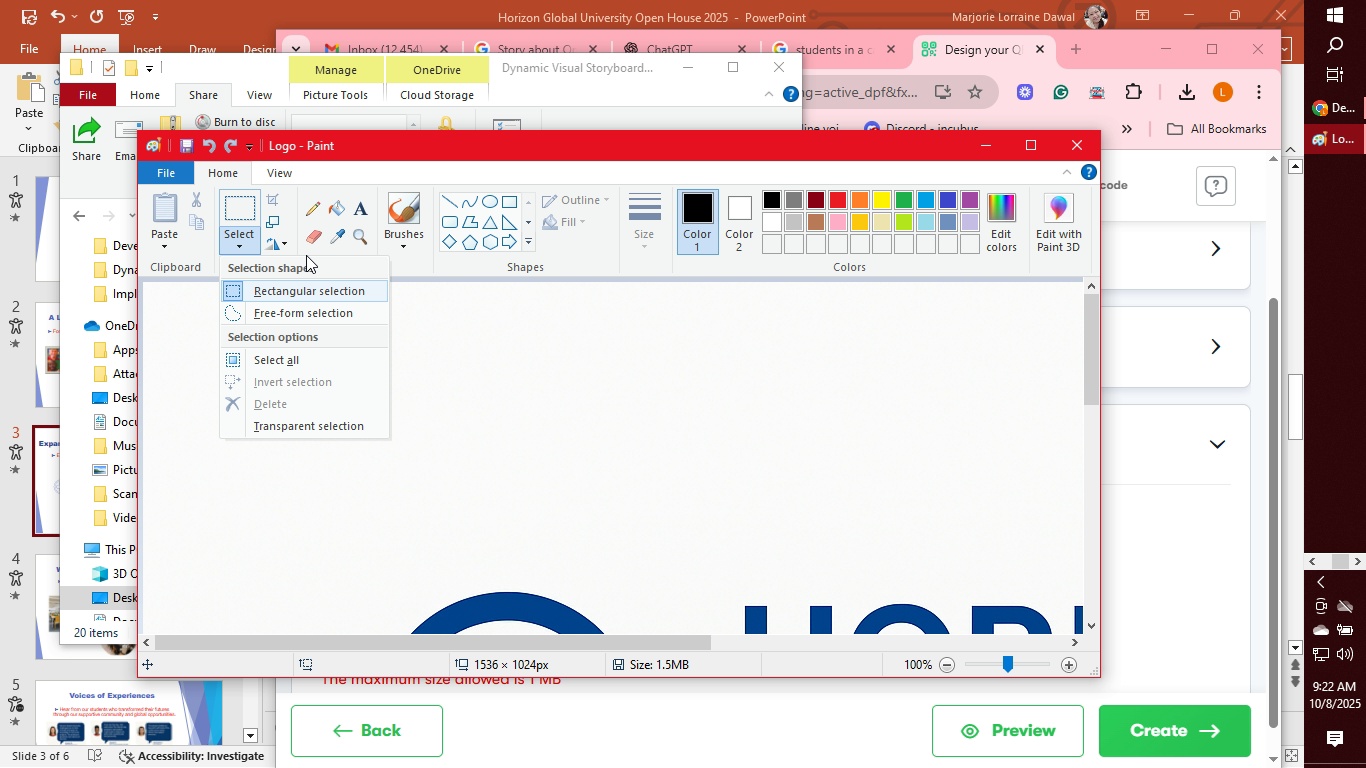 
wait(7.74)
 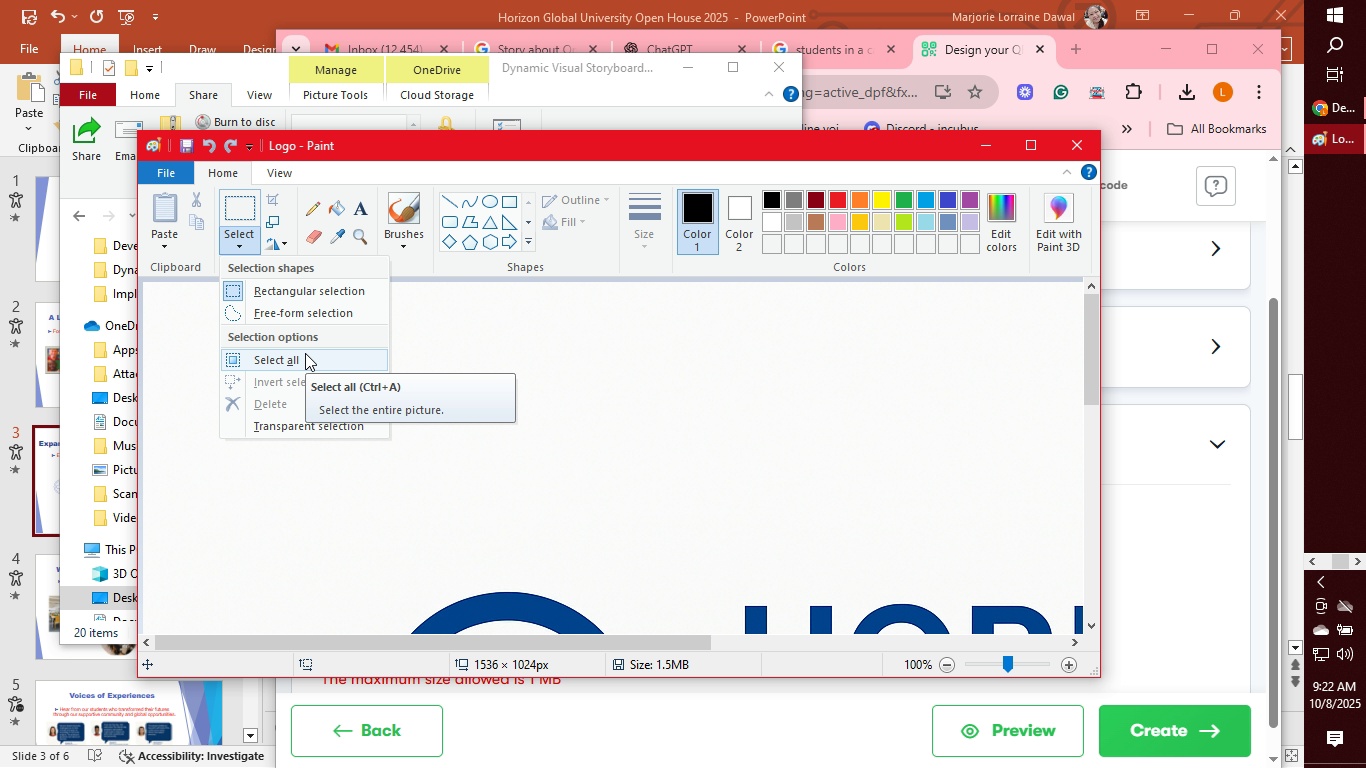 
left_click([271, 168])
 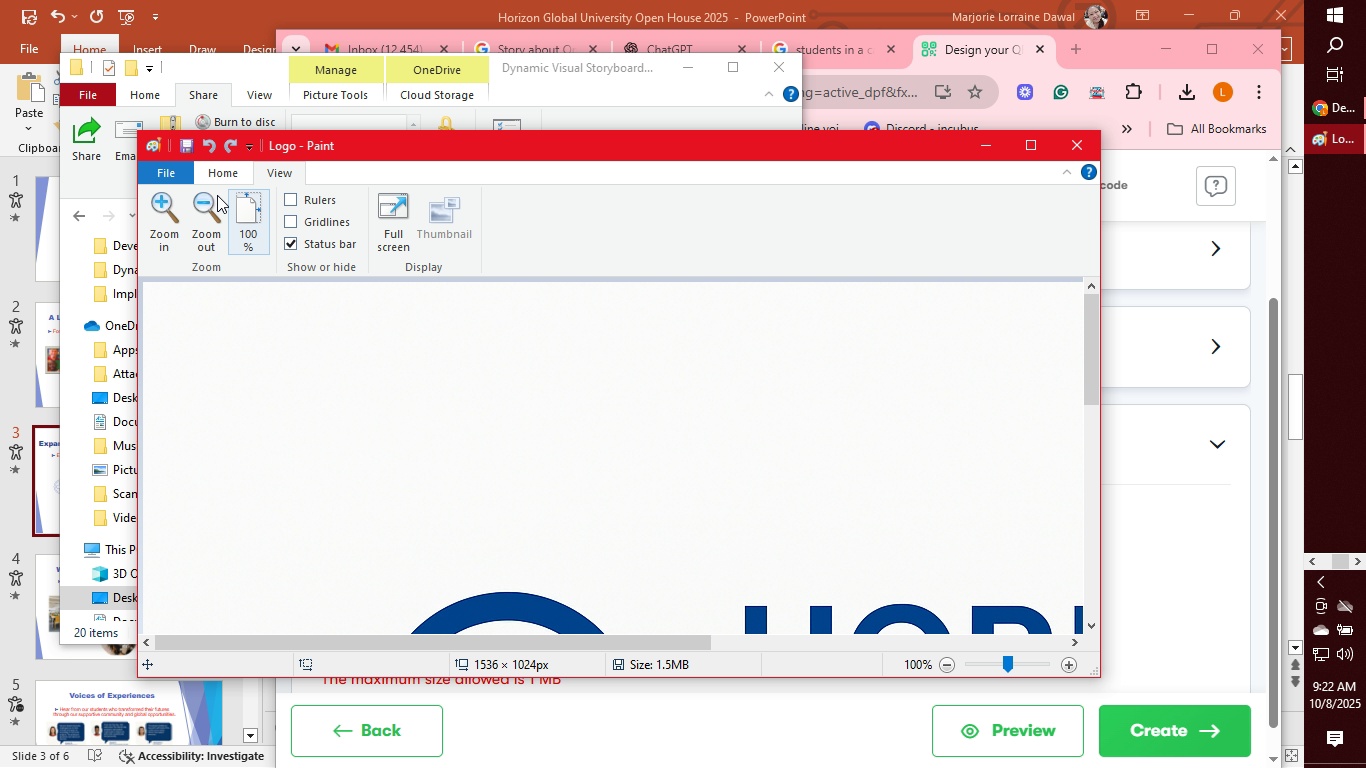 
left_click([198, 172])
 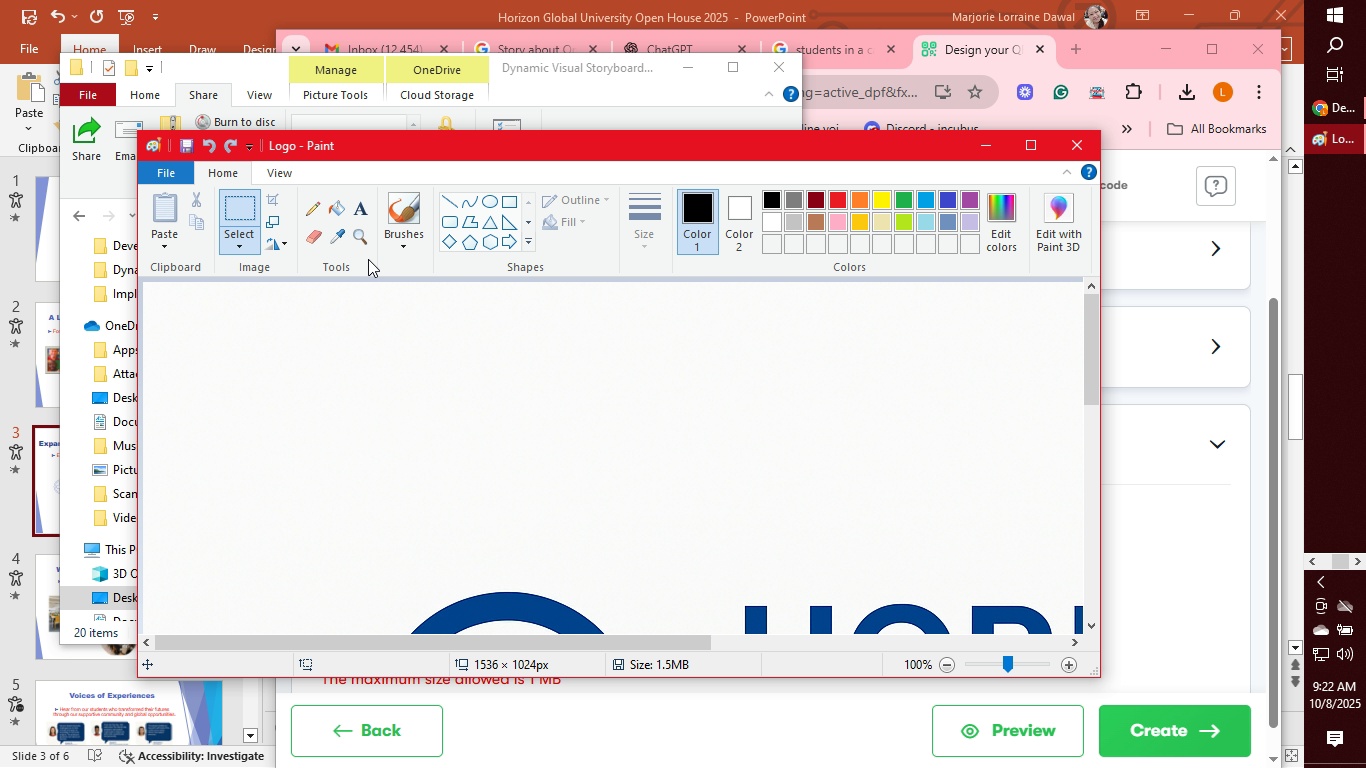 
left_click([389, 339])
 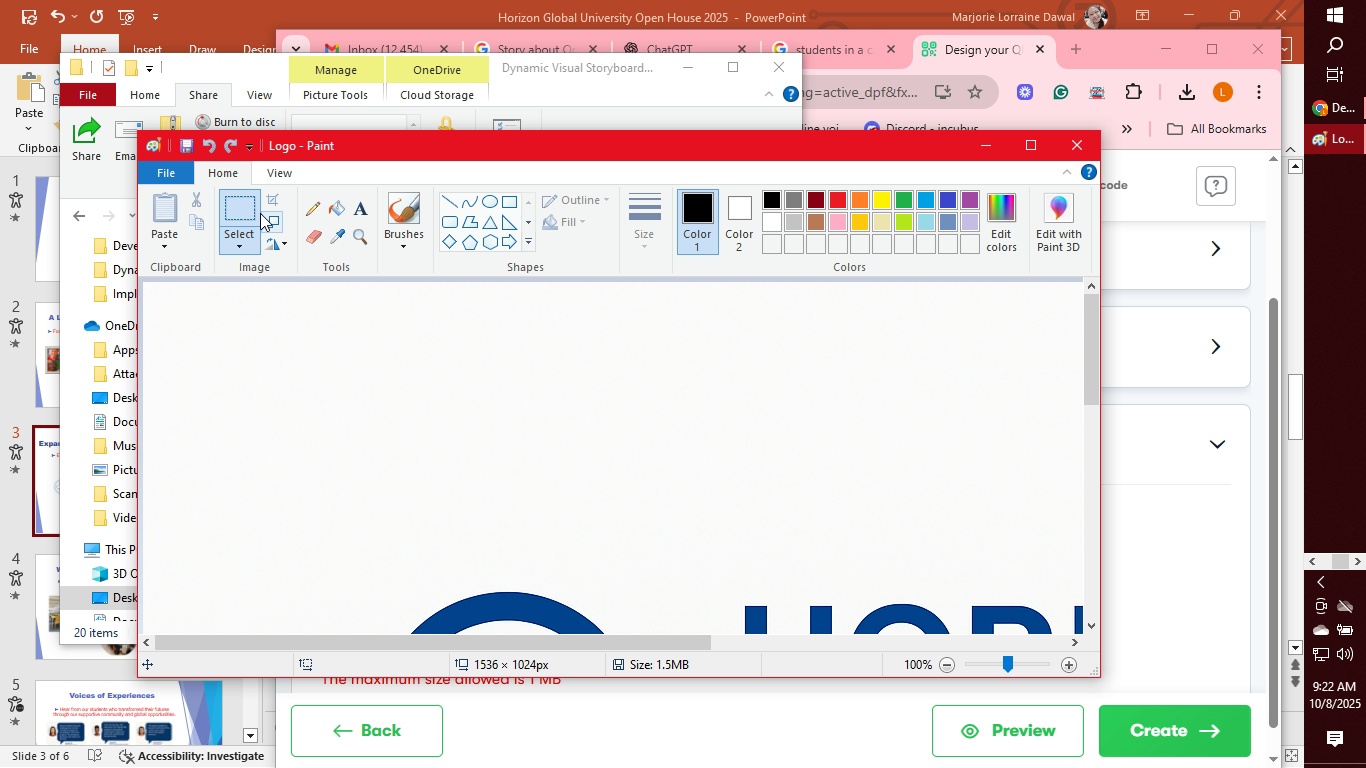 
left_click([249, 215])
 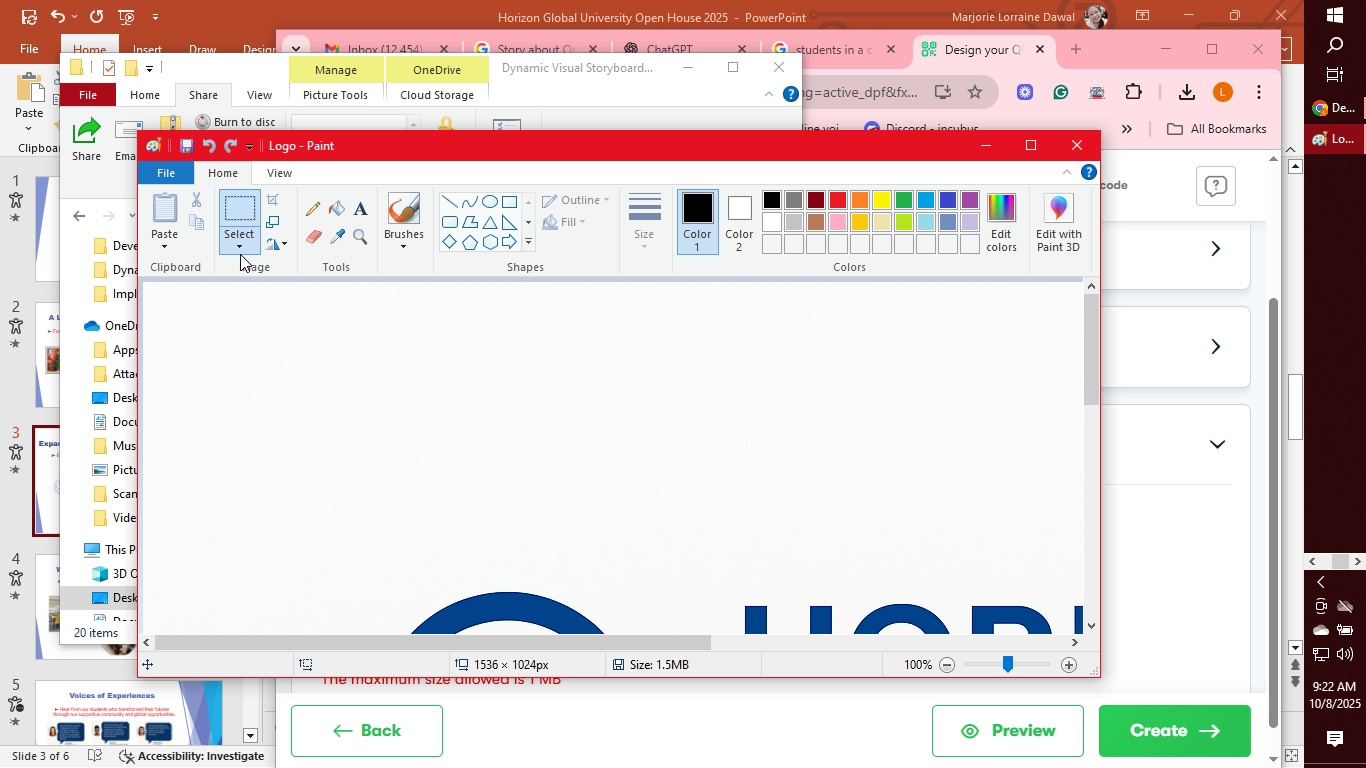 
left_click([243, 240])
 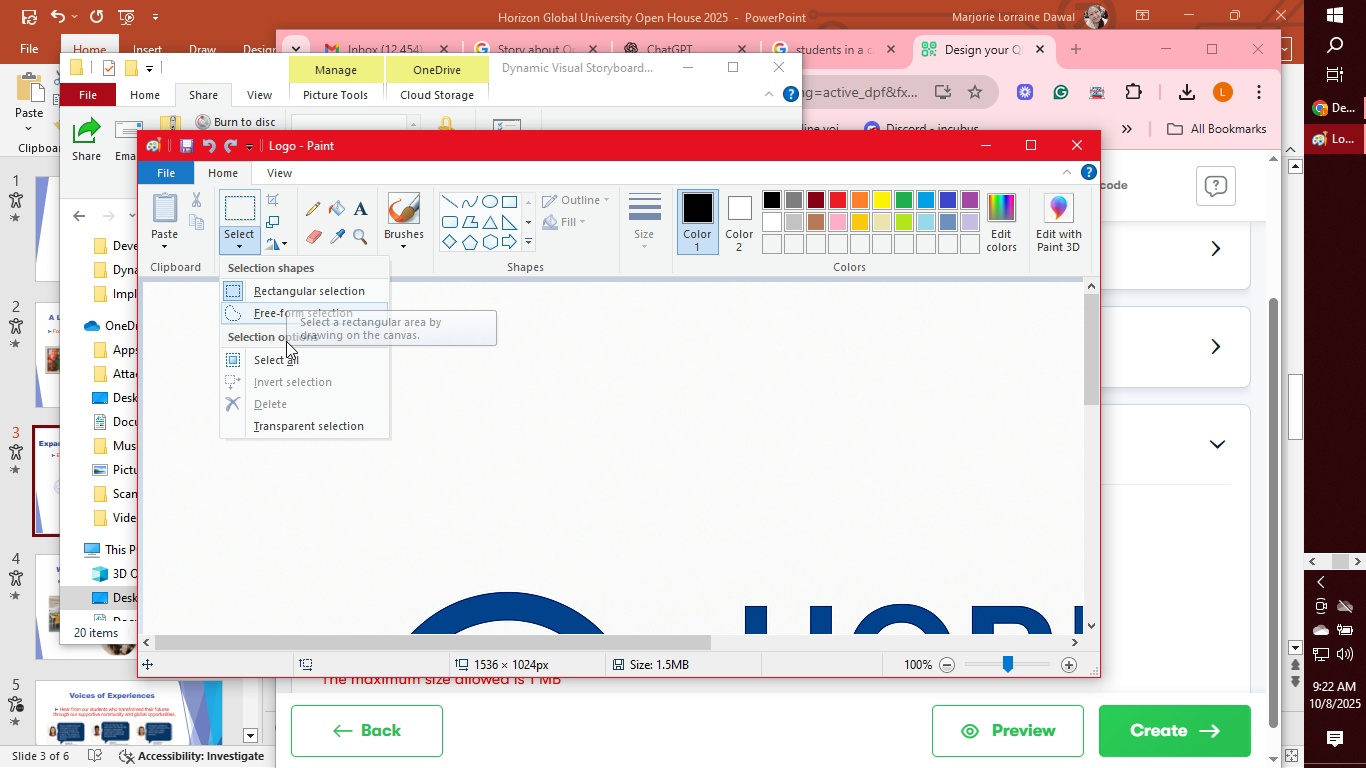 
left_click([282, 366])
 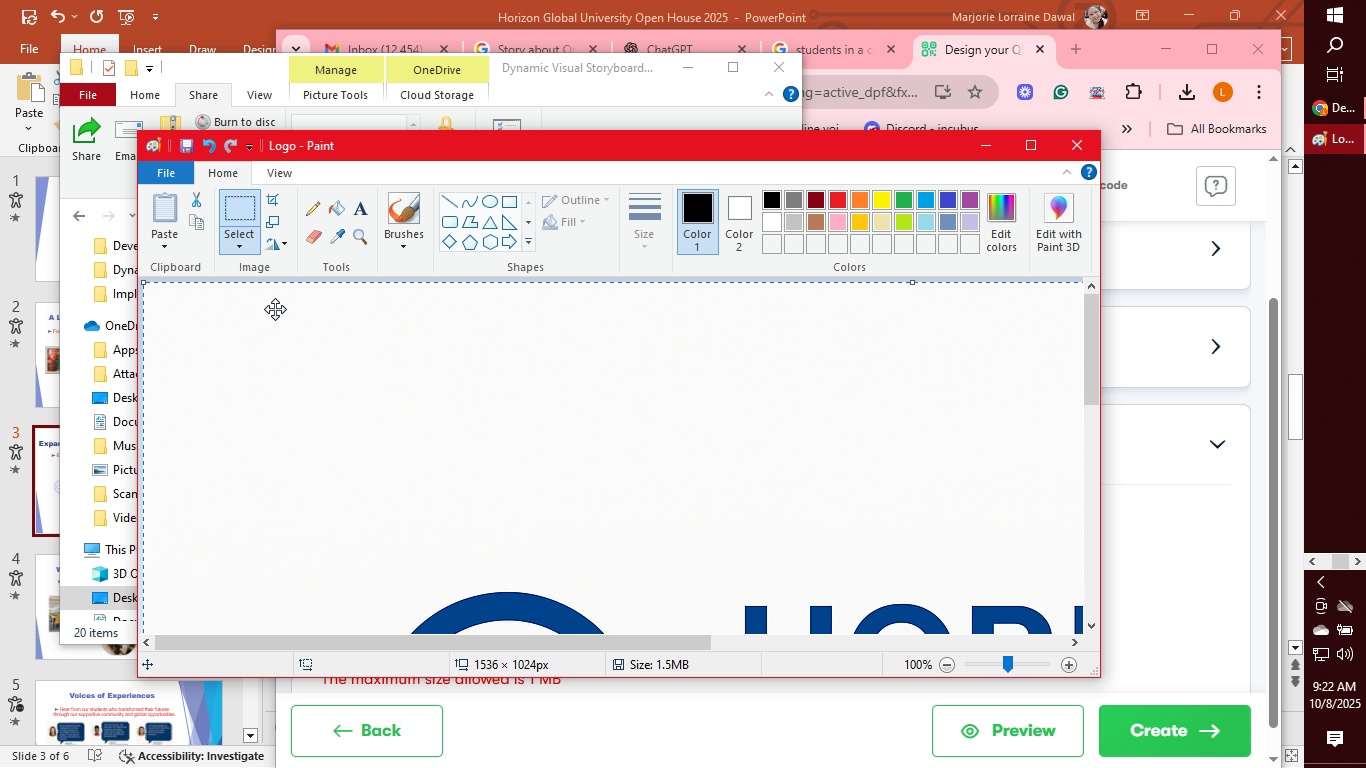 
right_click([270, 307])
 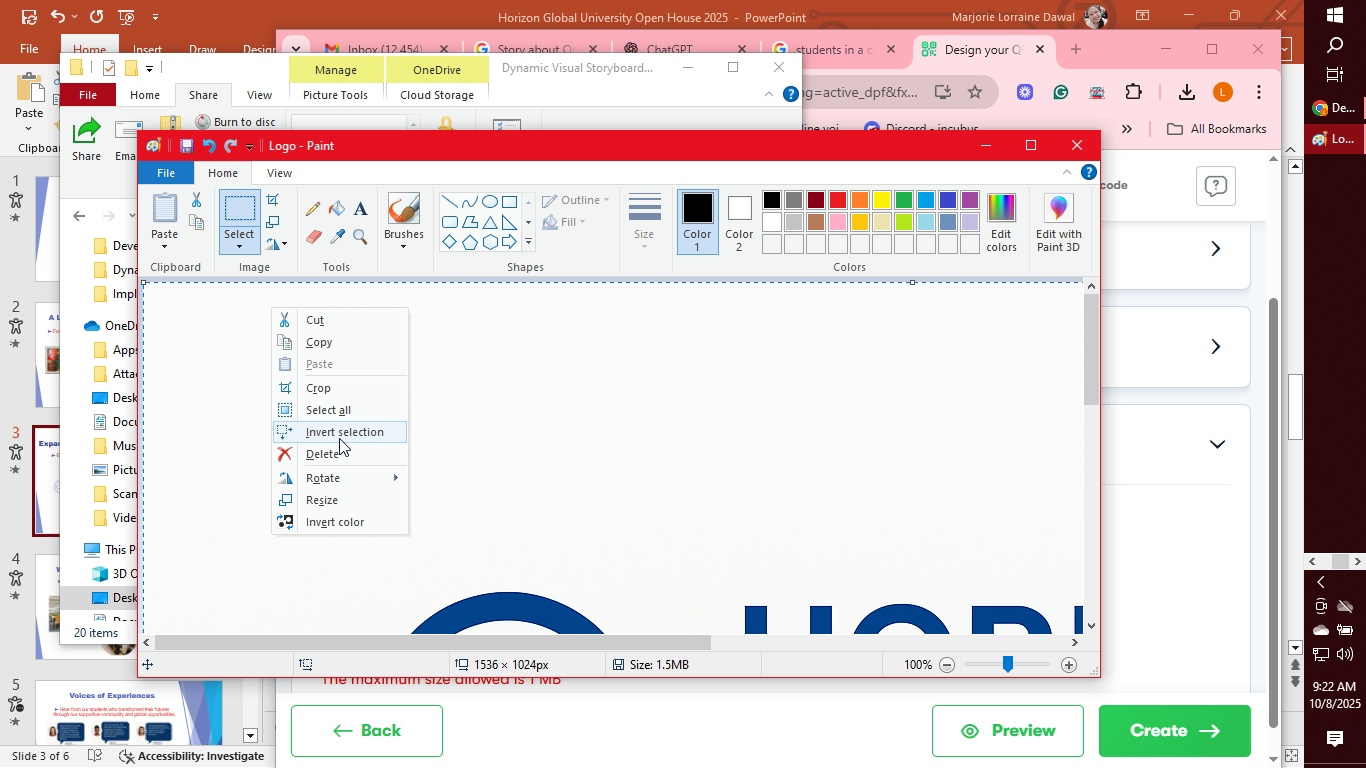 
left_click([339, 495])
 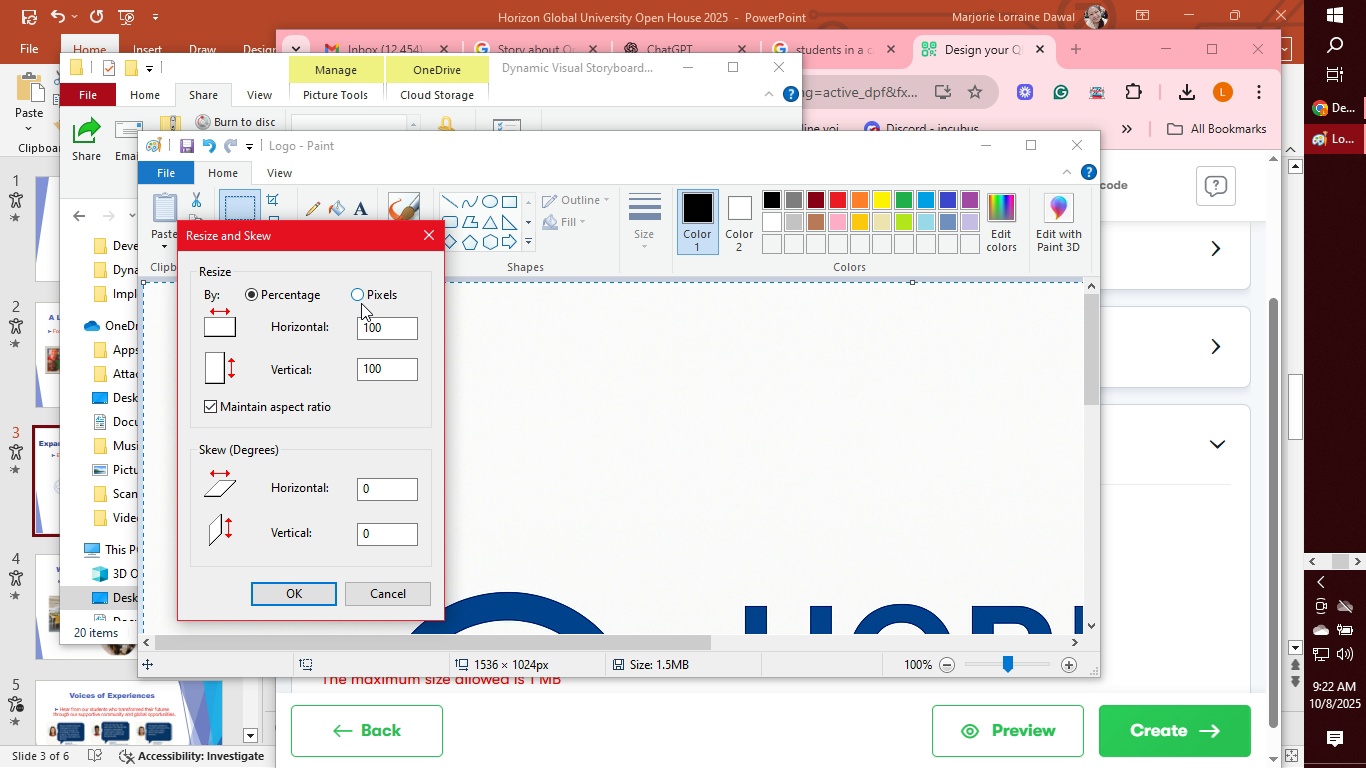 
left_click([395, 331])
 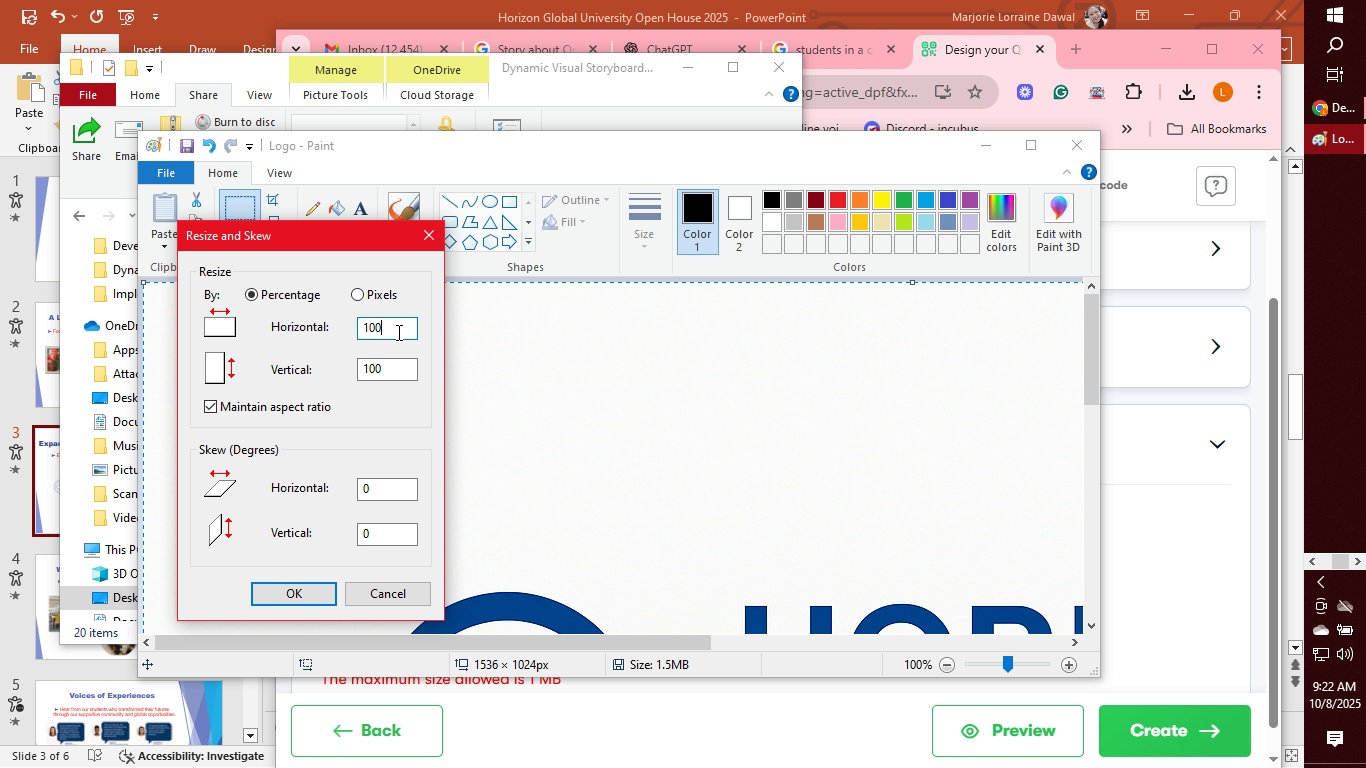 
type(2525)